 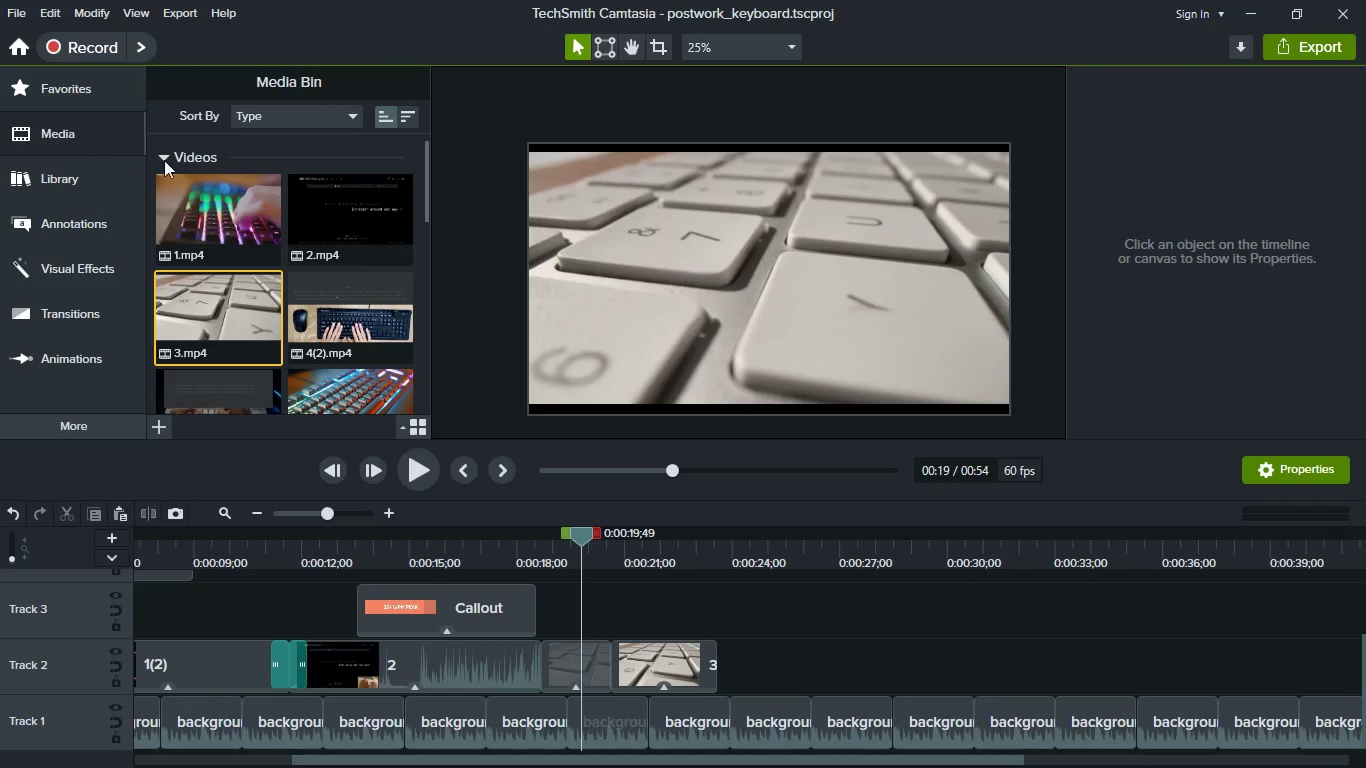 
scroll: coordinate [342, 326], scroll_direction: down, amount: 13.0
 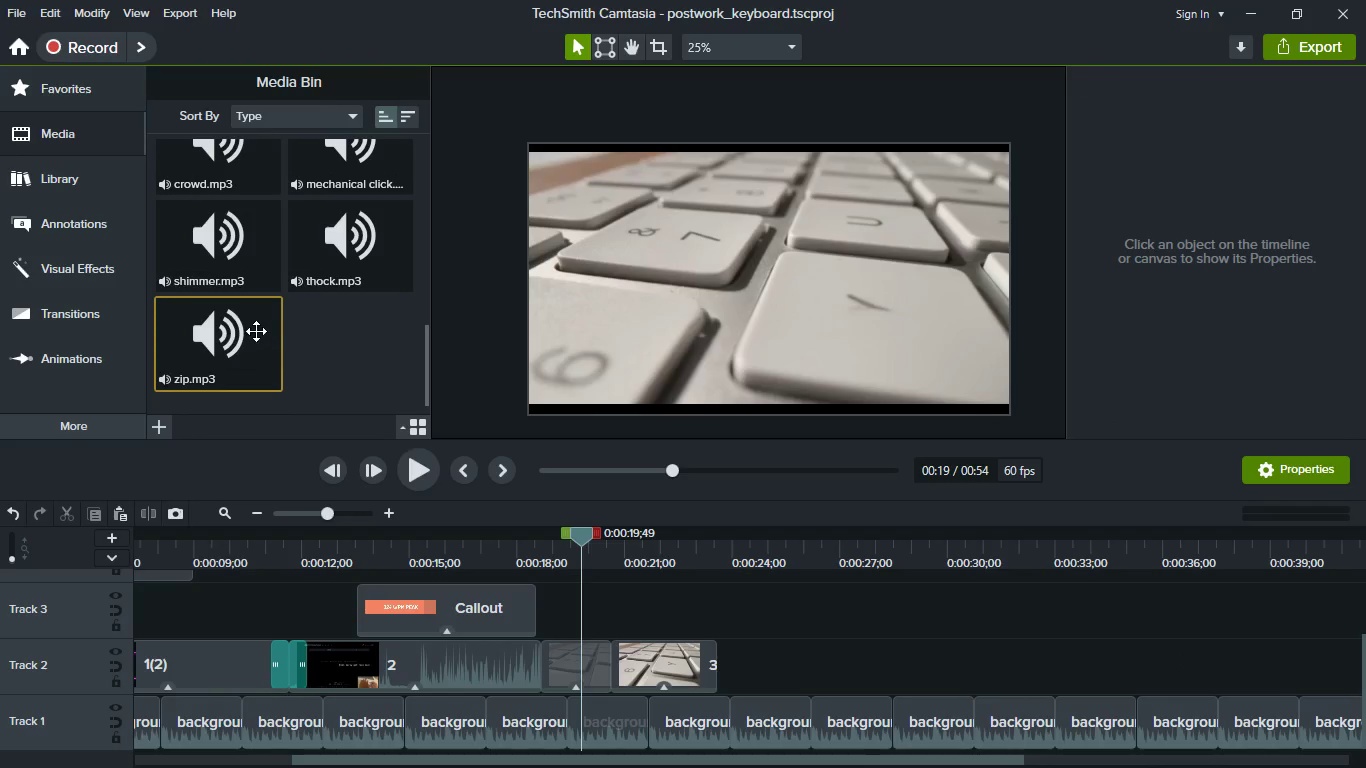 
left_click_drag(start_coordinate=[251, 329], to_coordinate=[696, 604])
 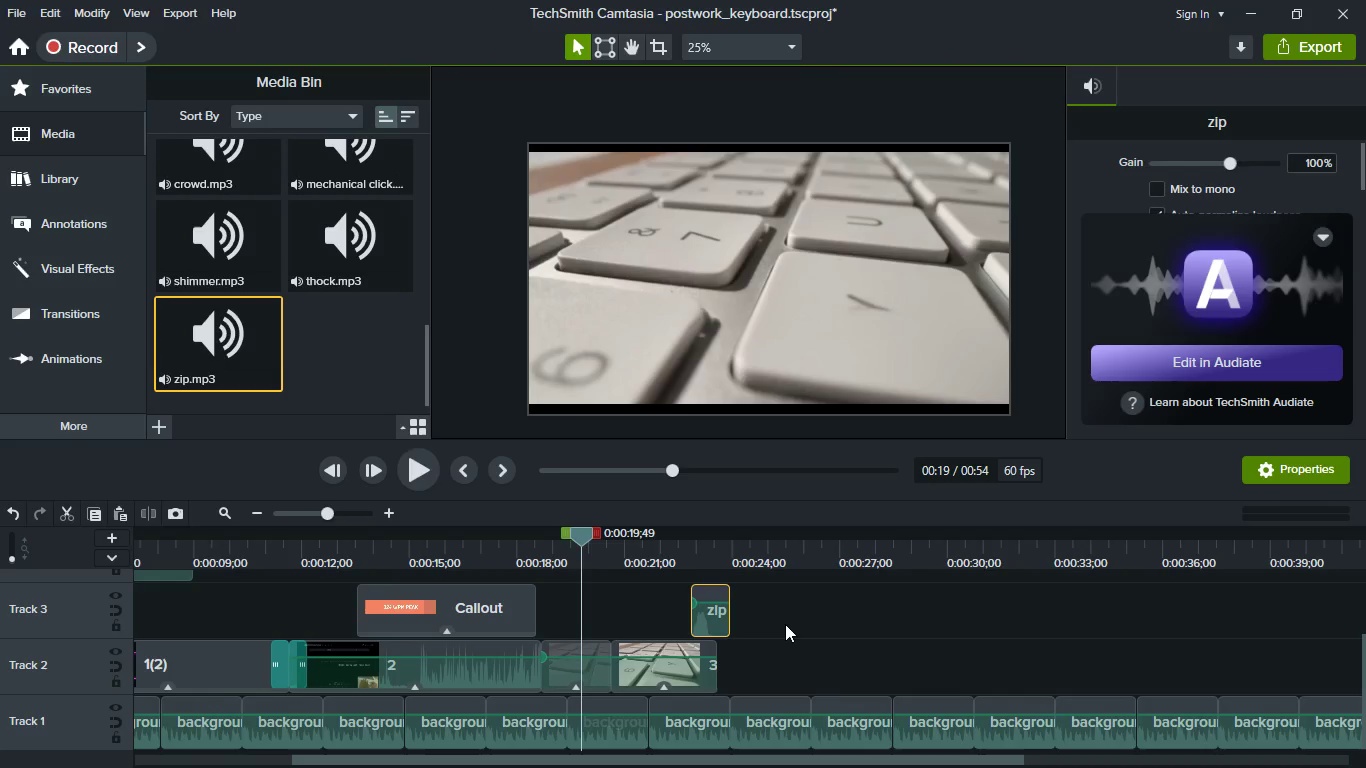 
hold_key(key=ControlLeft, duration=0.45)
scroll: coordinate [785, 624], scroll_direction: up, amount: 1.0
 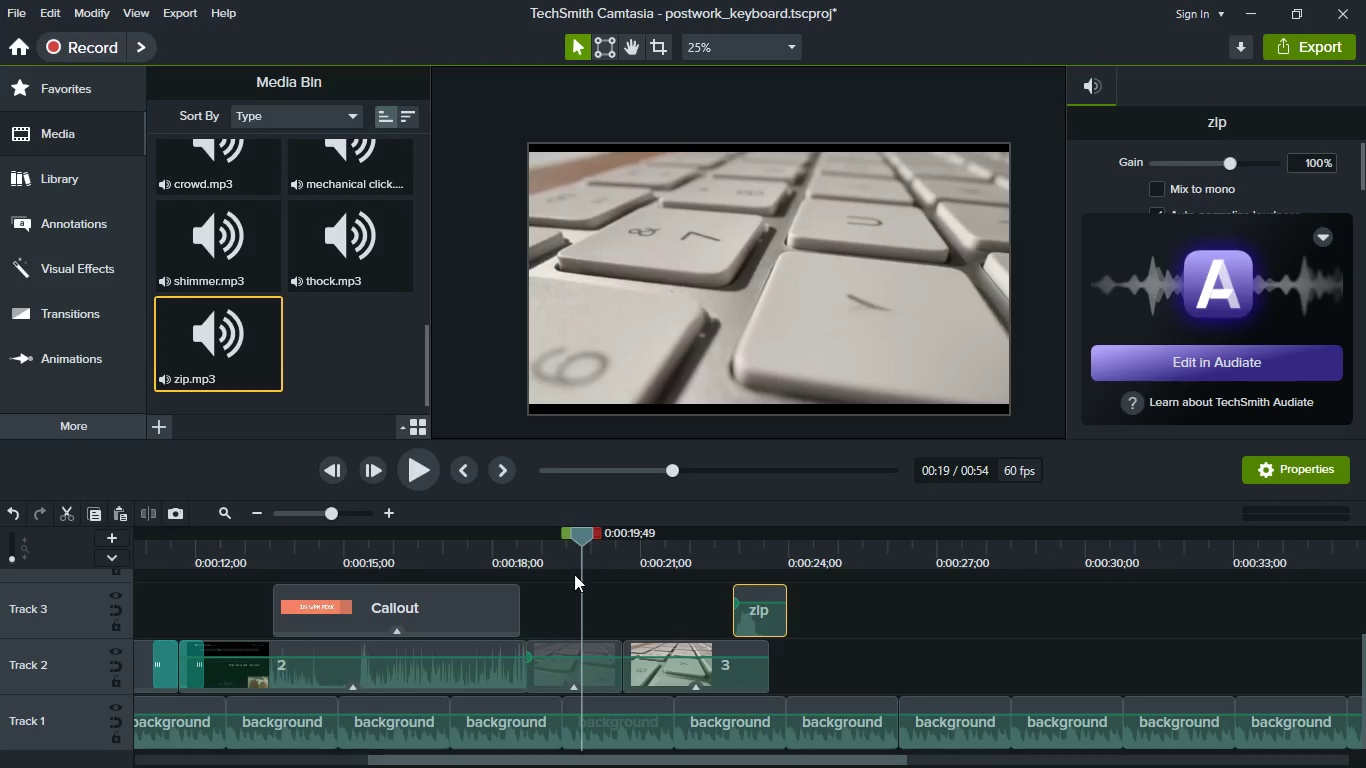 
left_click([581, 674])
 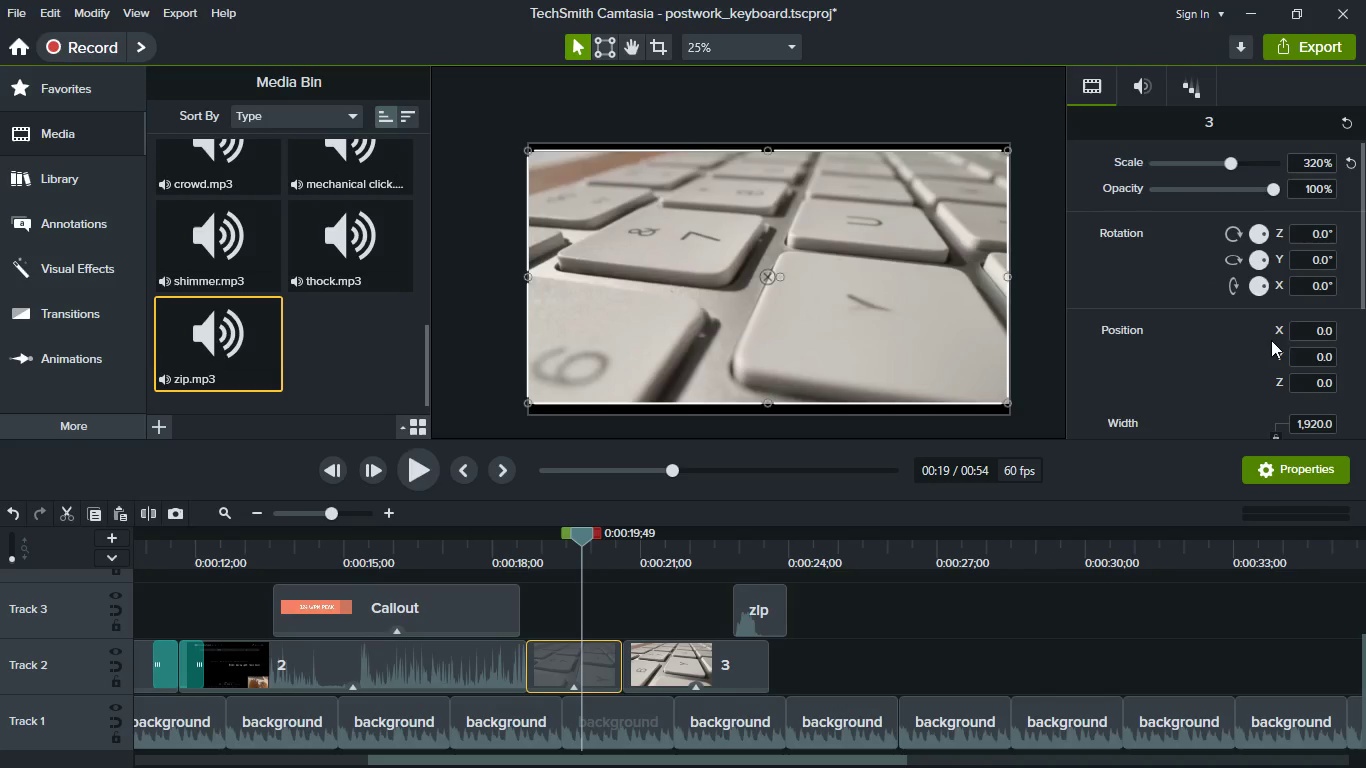 
scroll: coordinate [1278, 354], scroll_direction: down, amount: 4.0
 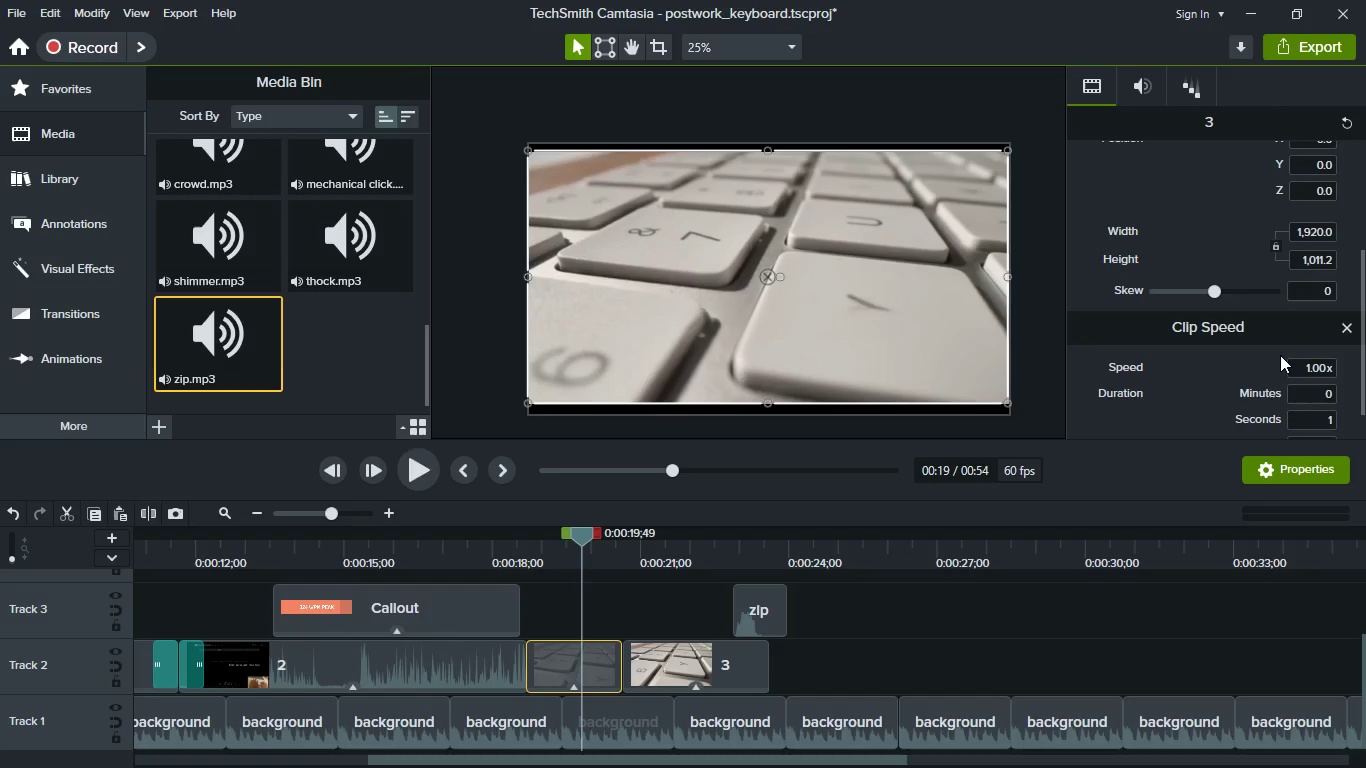 
wait(11.14)
 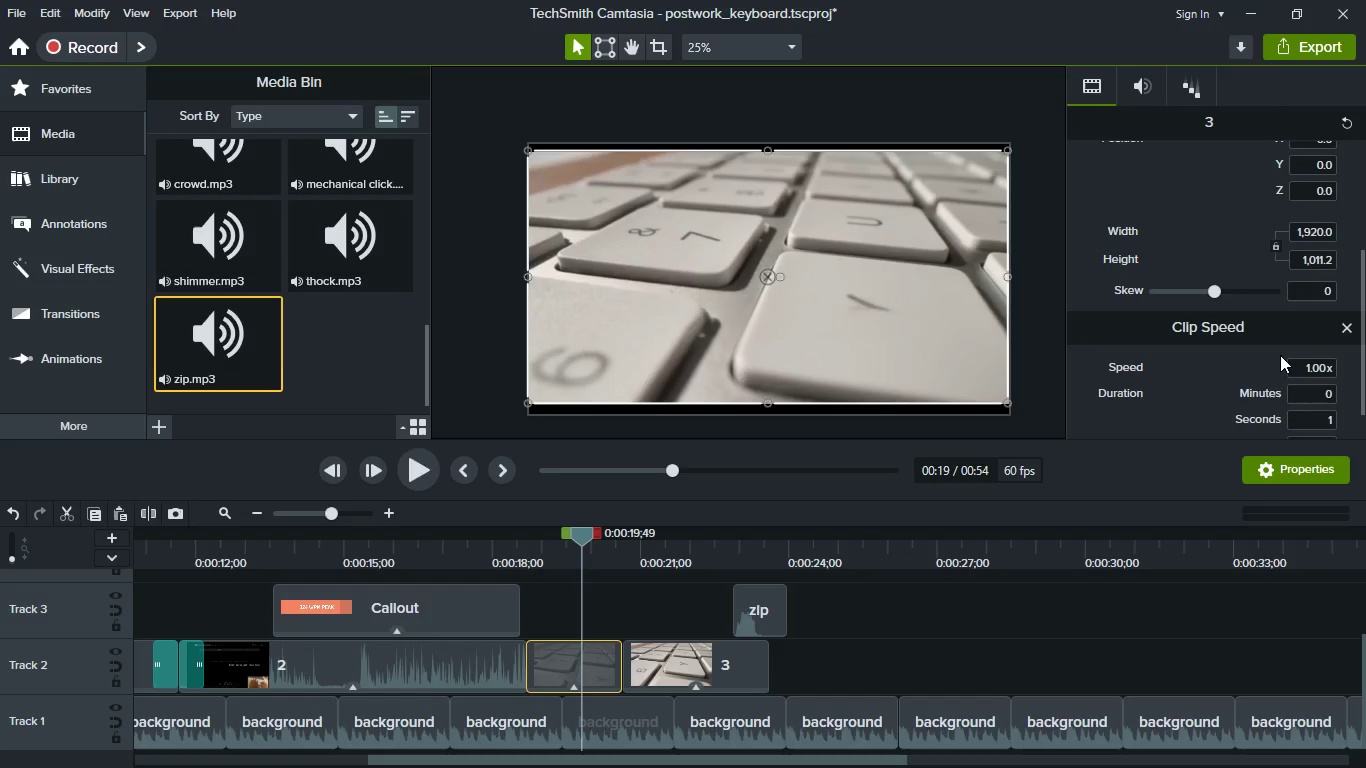 
scroll: coordinate [1290, 364], scroll_direction: down, amount: 4.0
 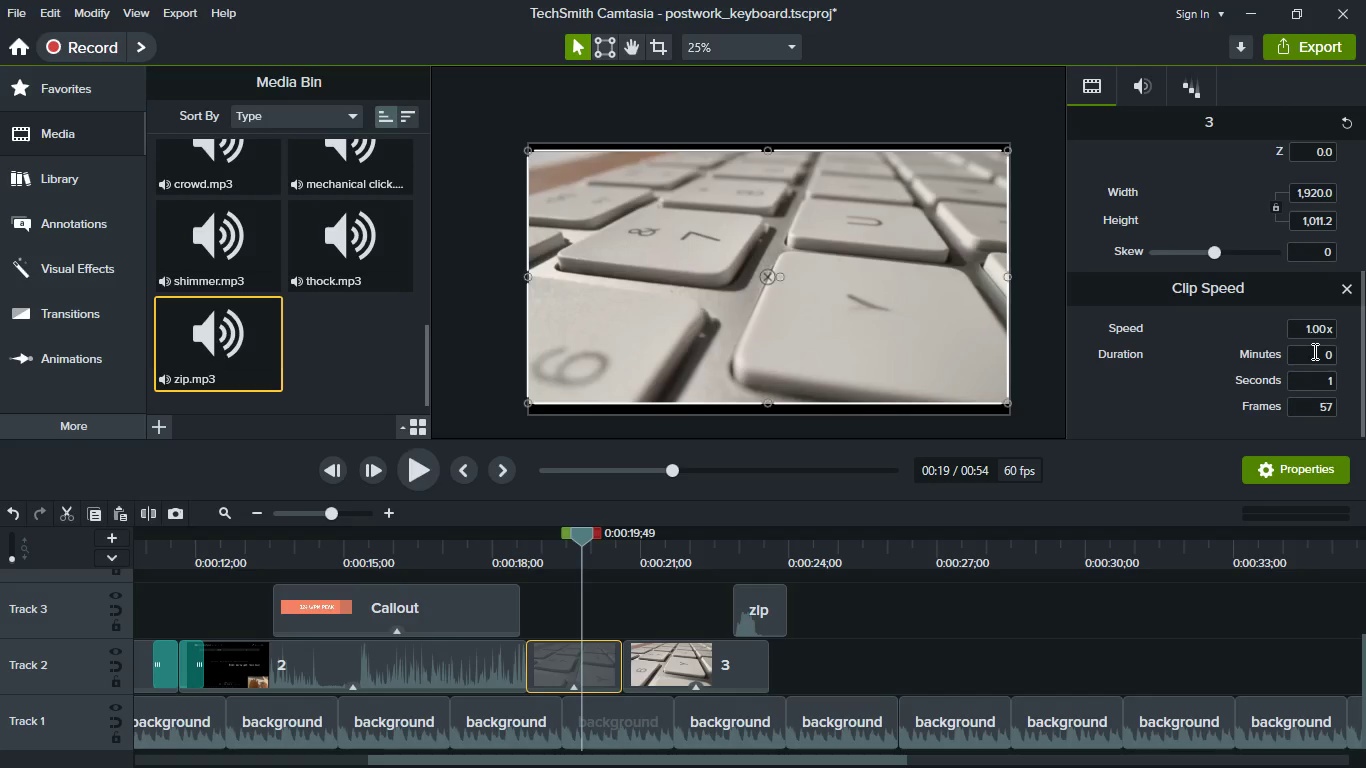 
left_click([1312, 330])
 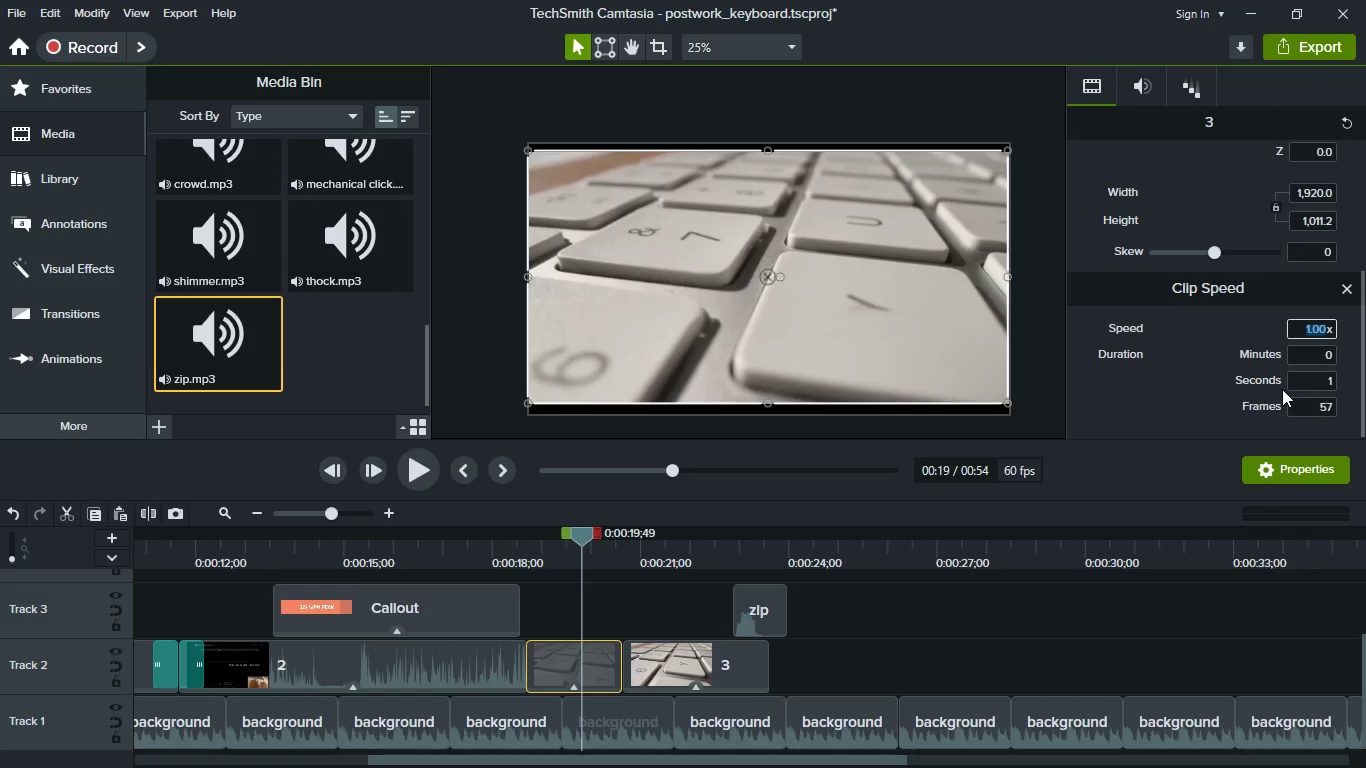 
key(1)
 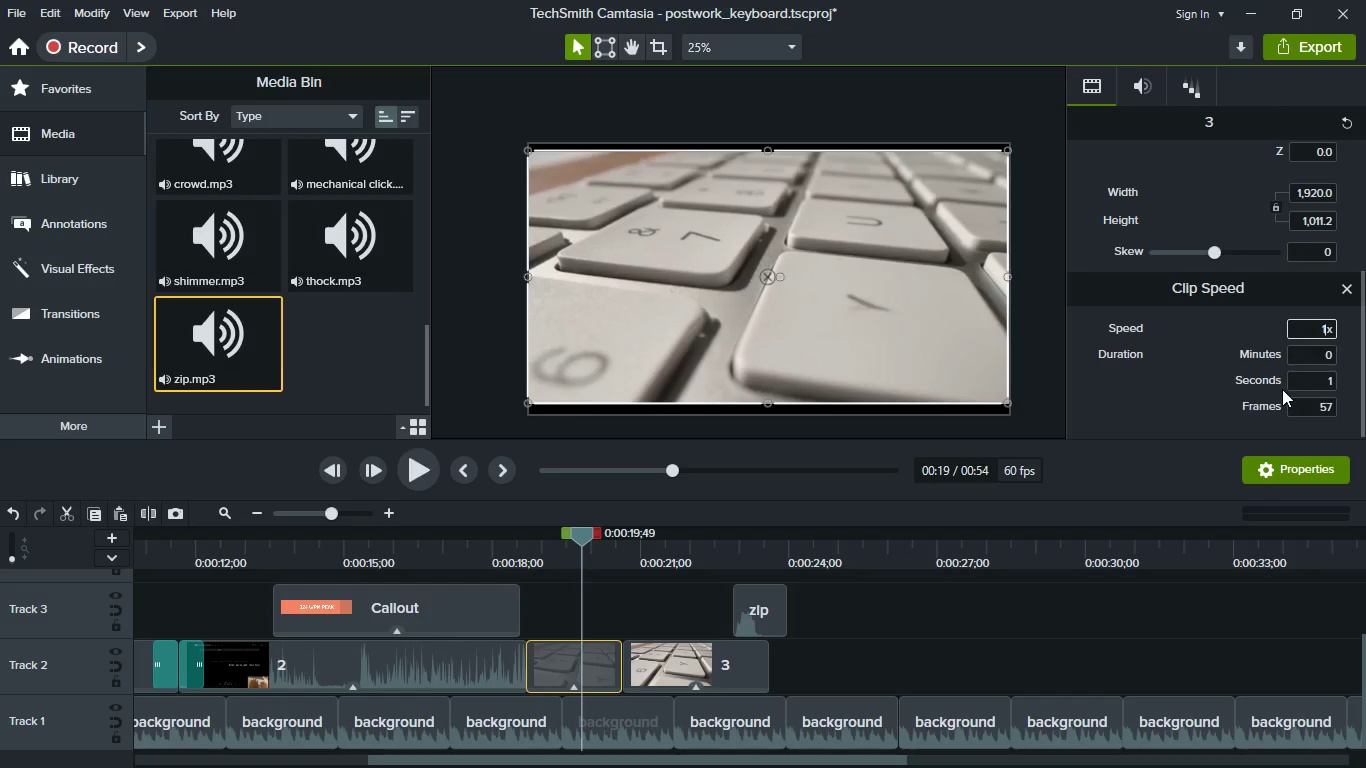 
key(Period)
 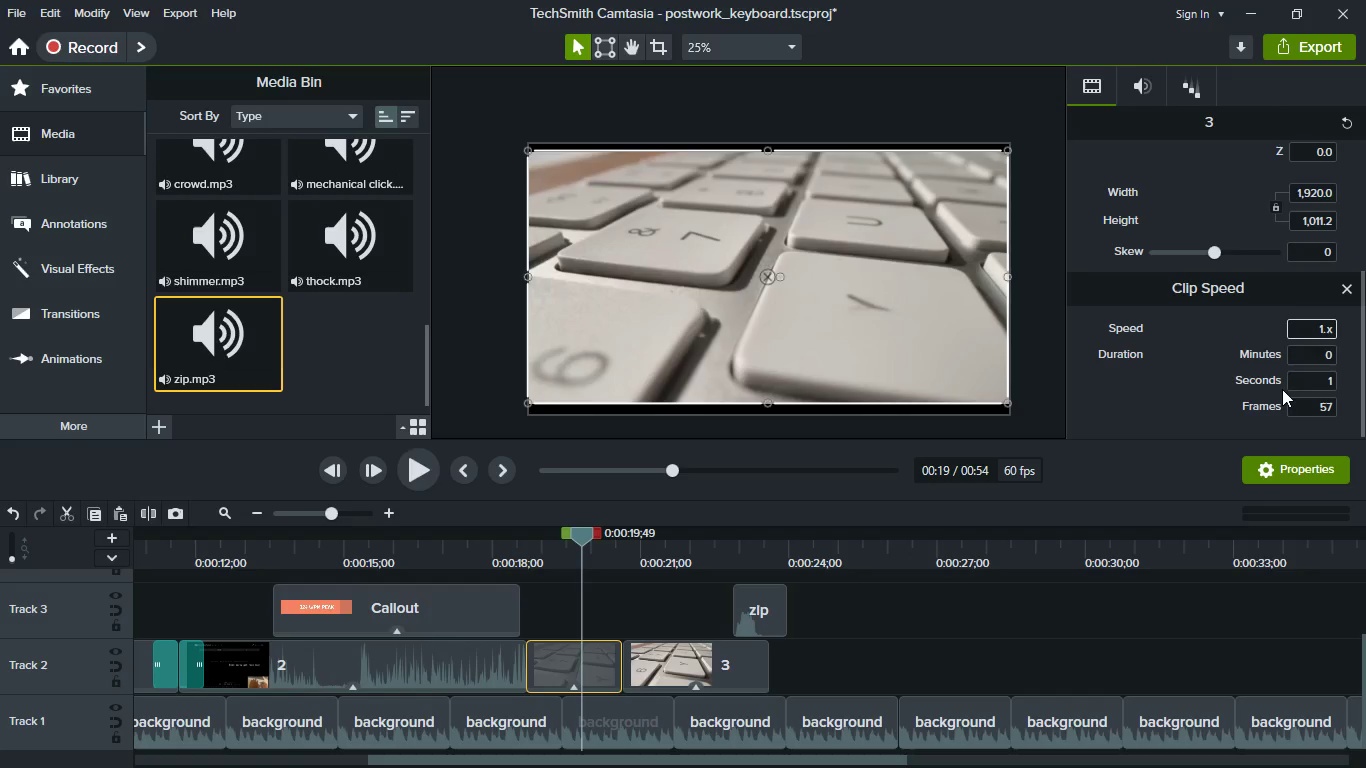 
key(7)
 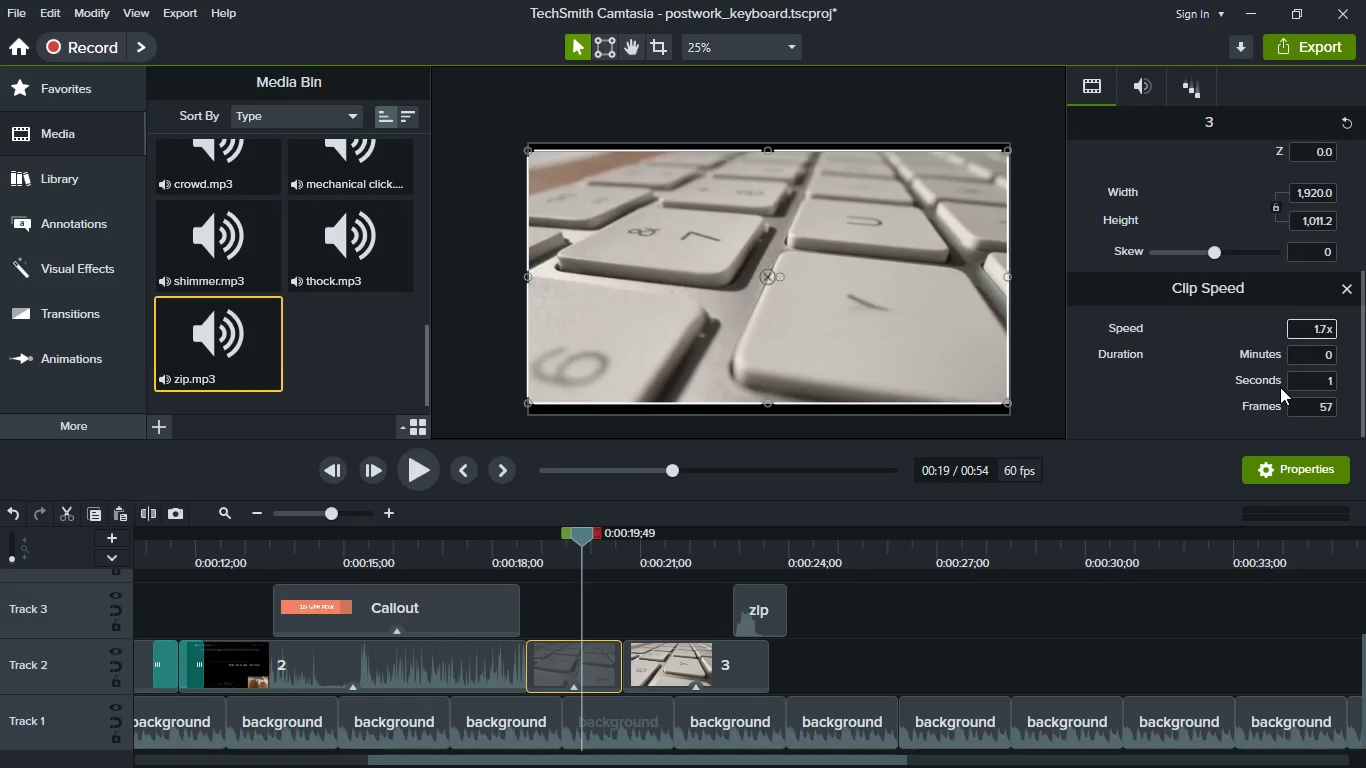 
key(Enter)
 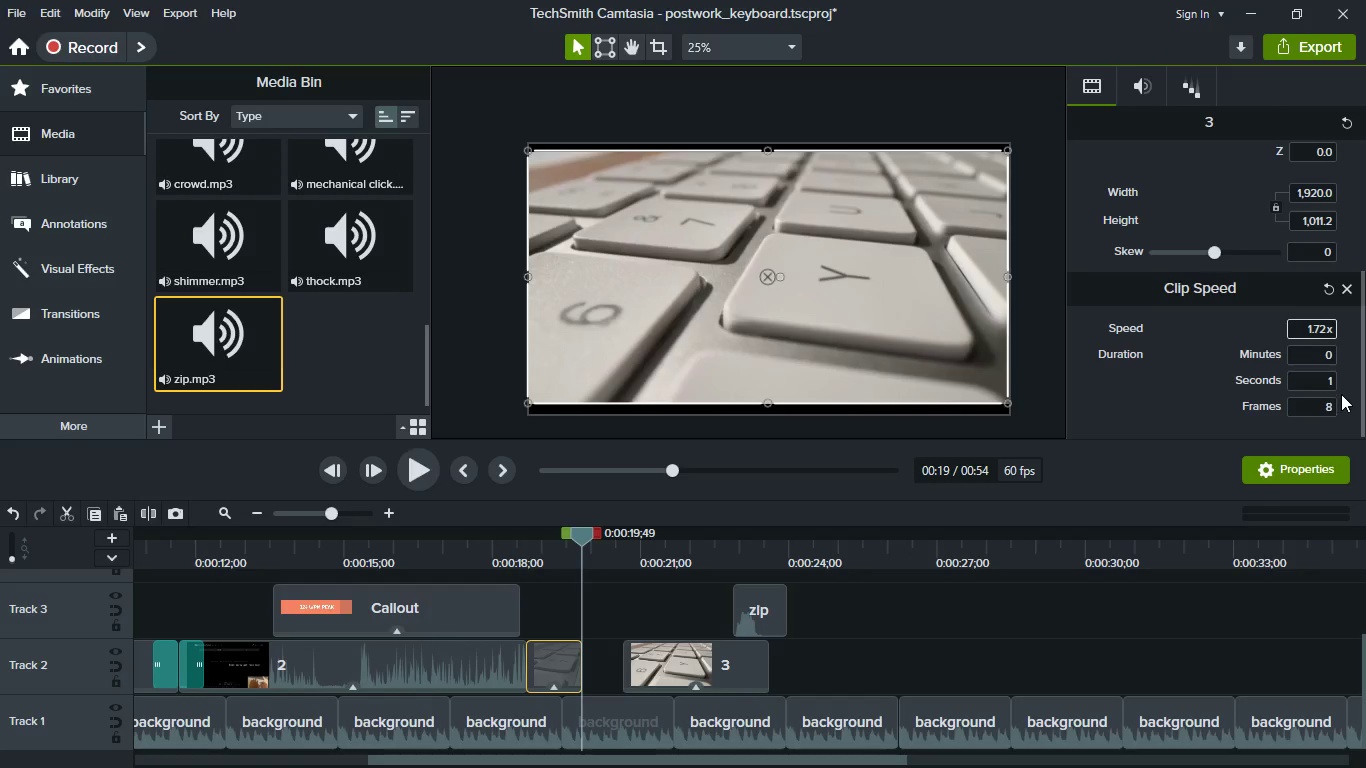 
key(ArrowRight)
 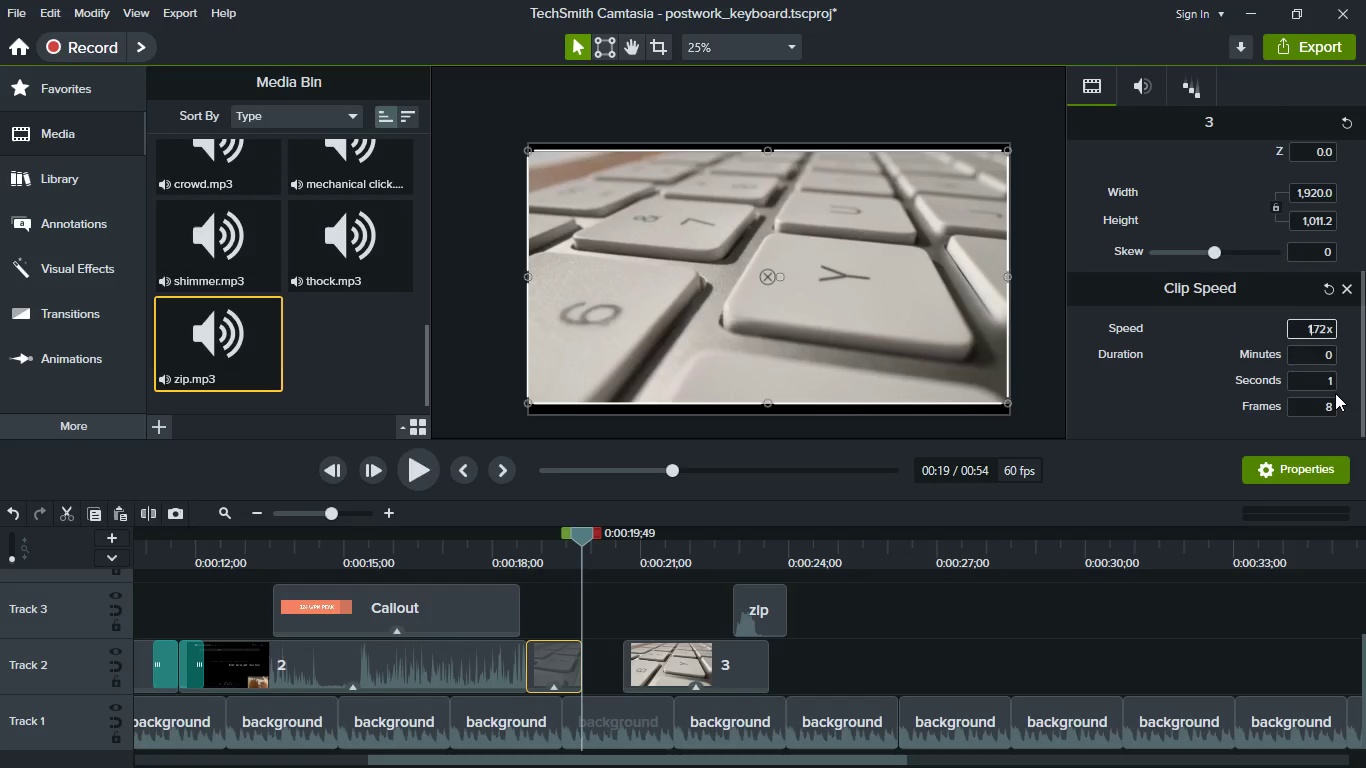 
key(ArrowRight)
 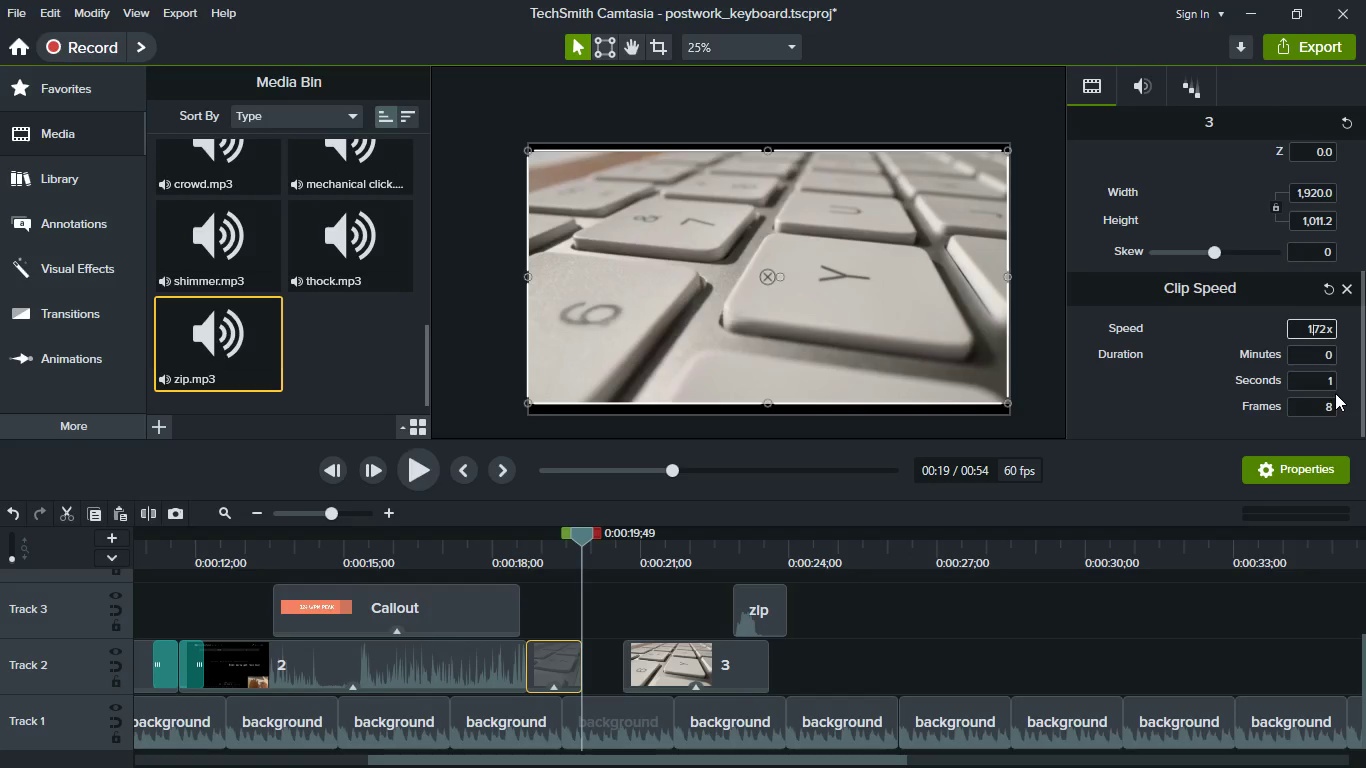 
key(ArrowRight)
 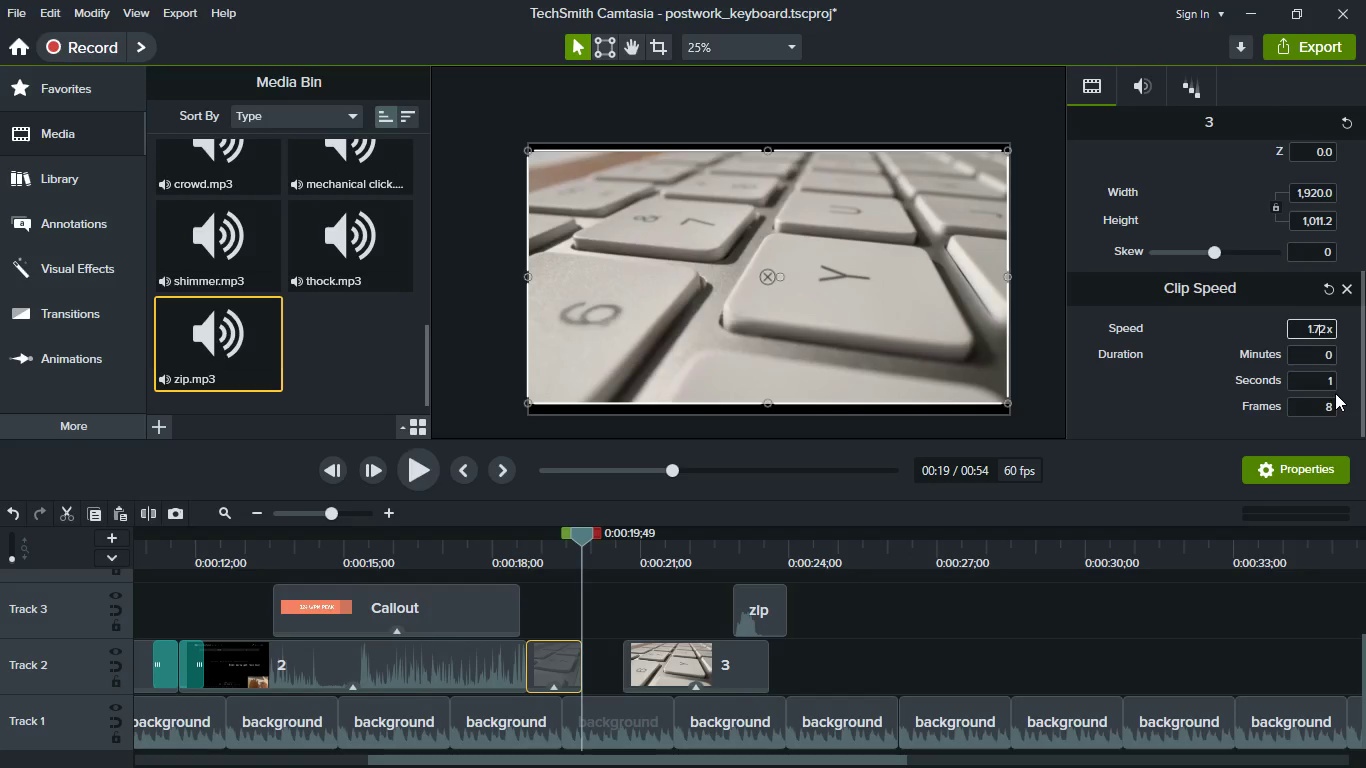 
key(Backspace)
 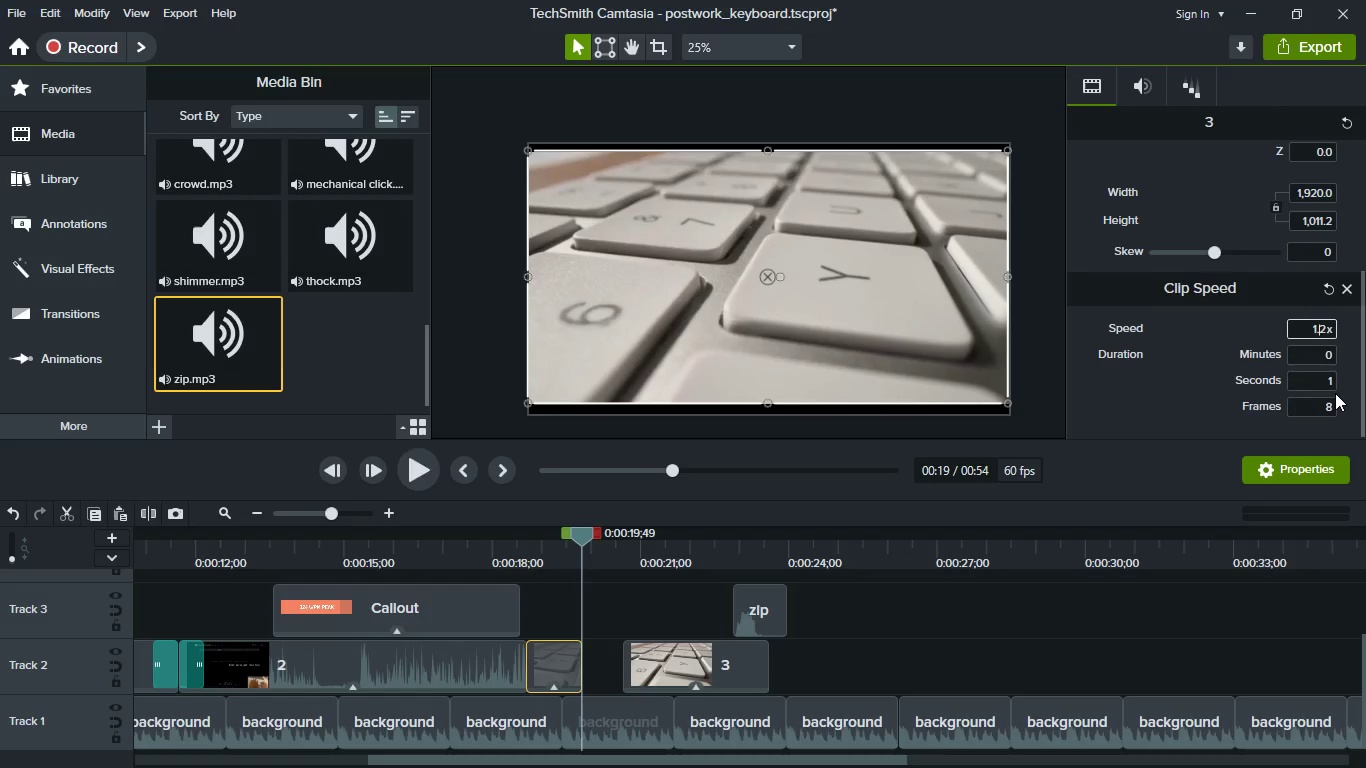 
key(5)
 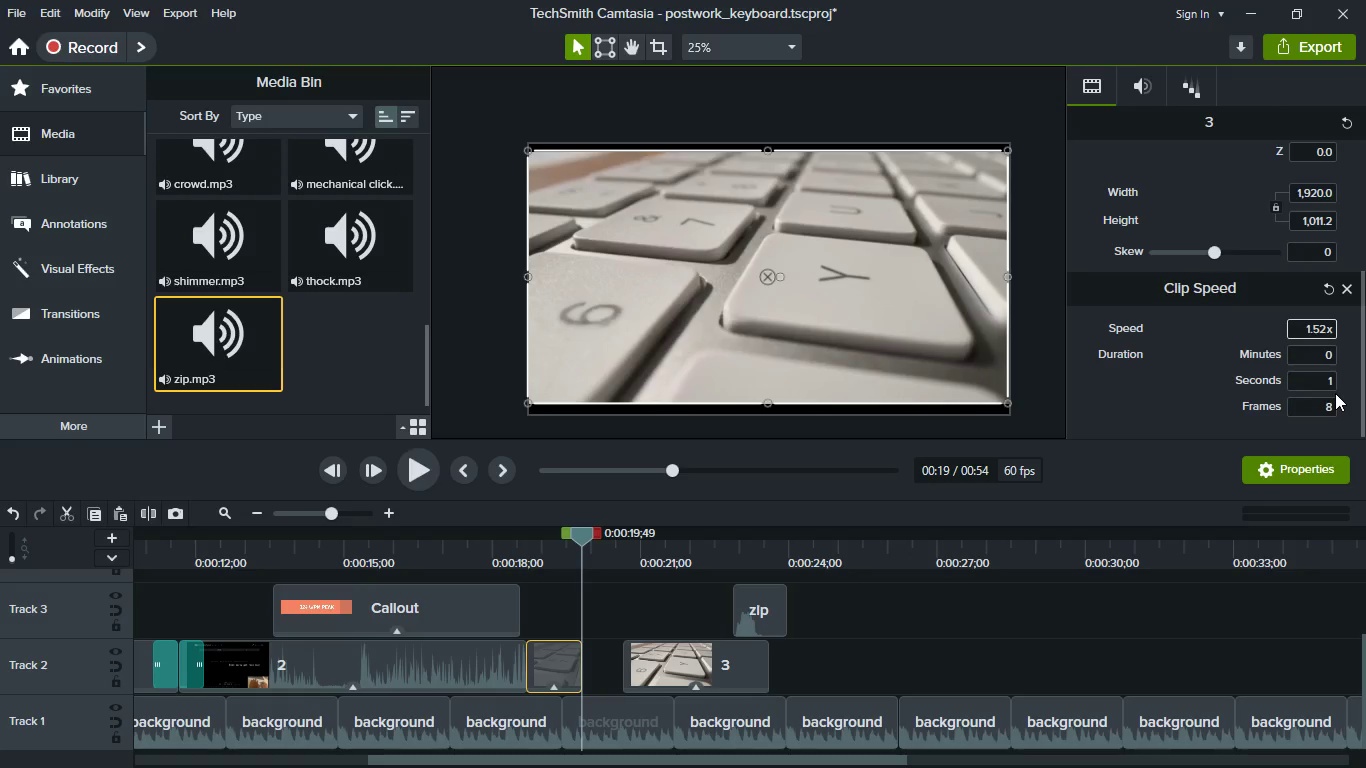 
key(Enter)
 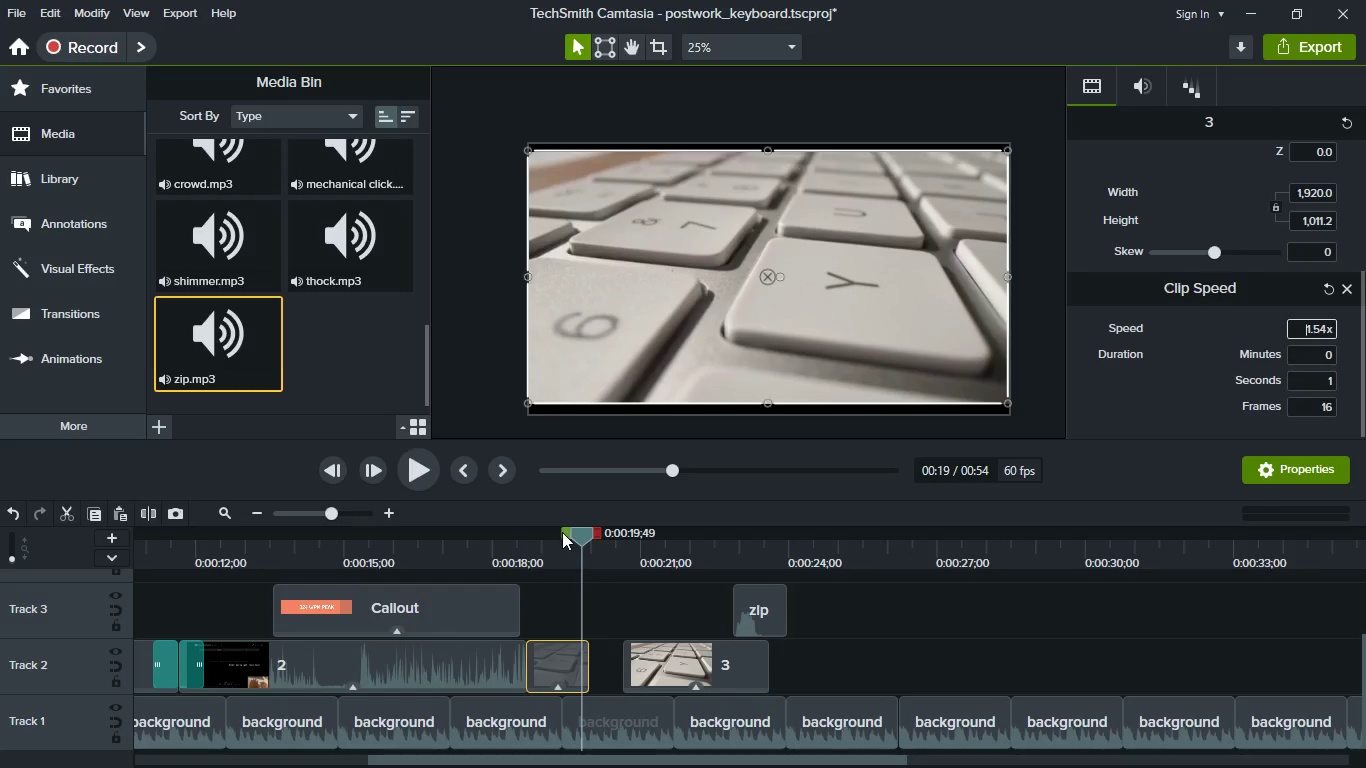 
wait(5.27)
 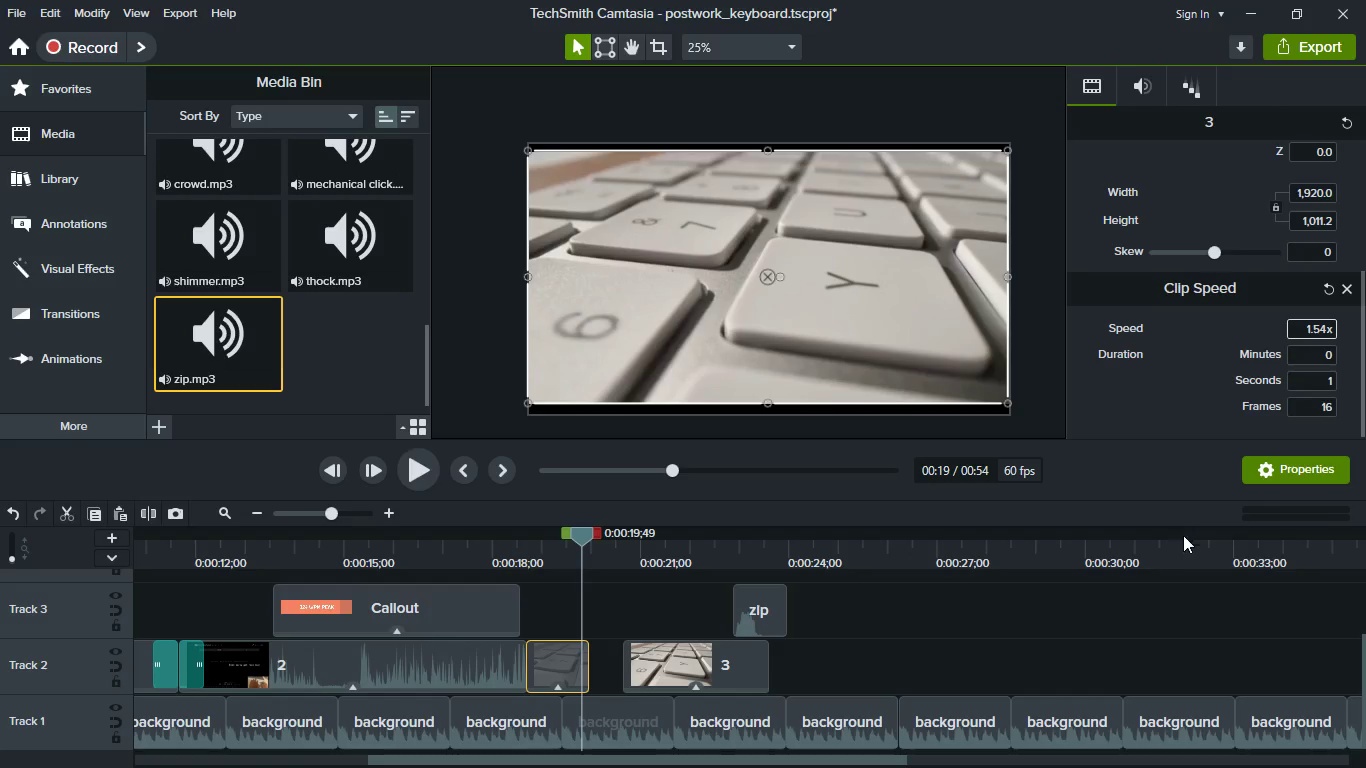 
left_click([482, 546])
 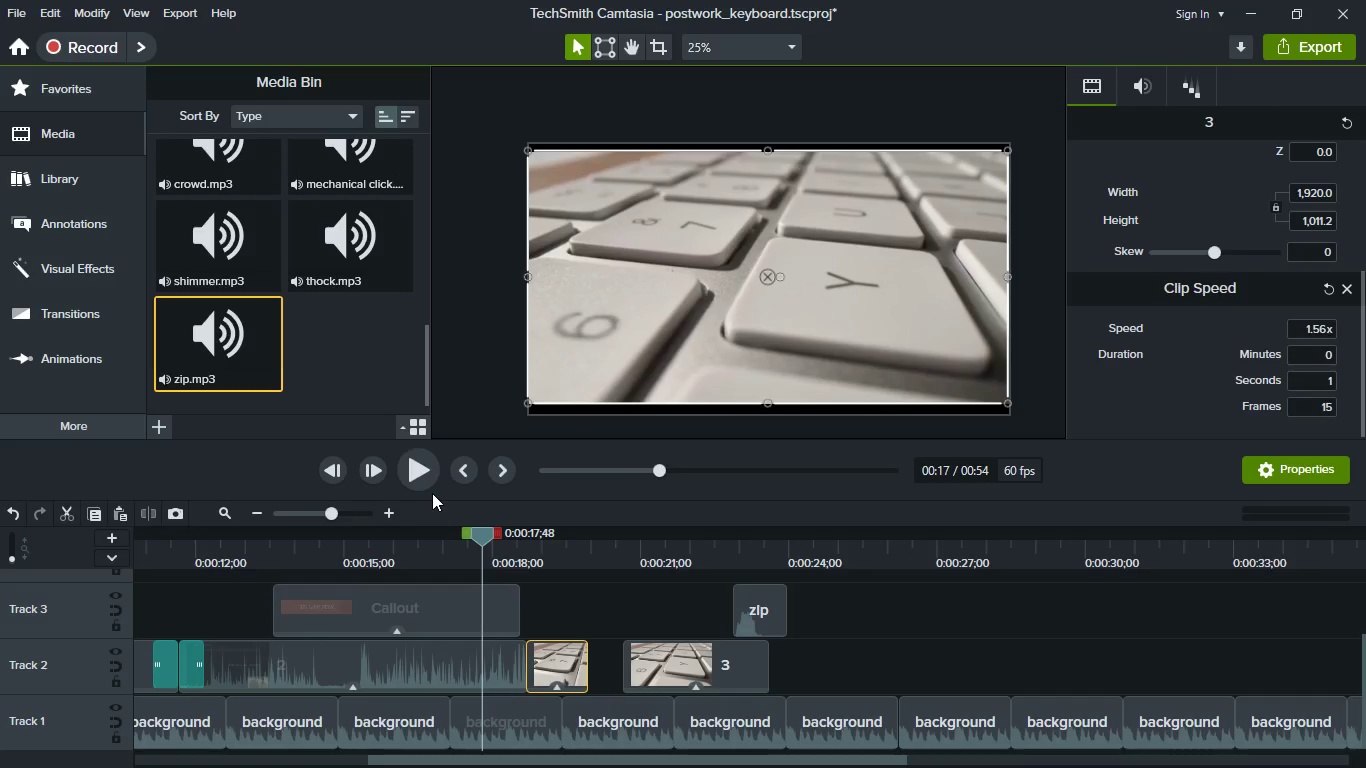 
left_click([419, 475])
 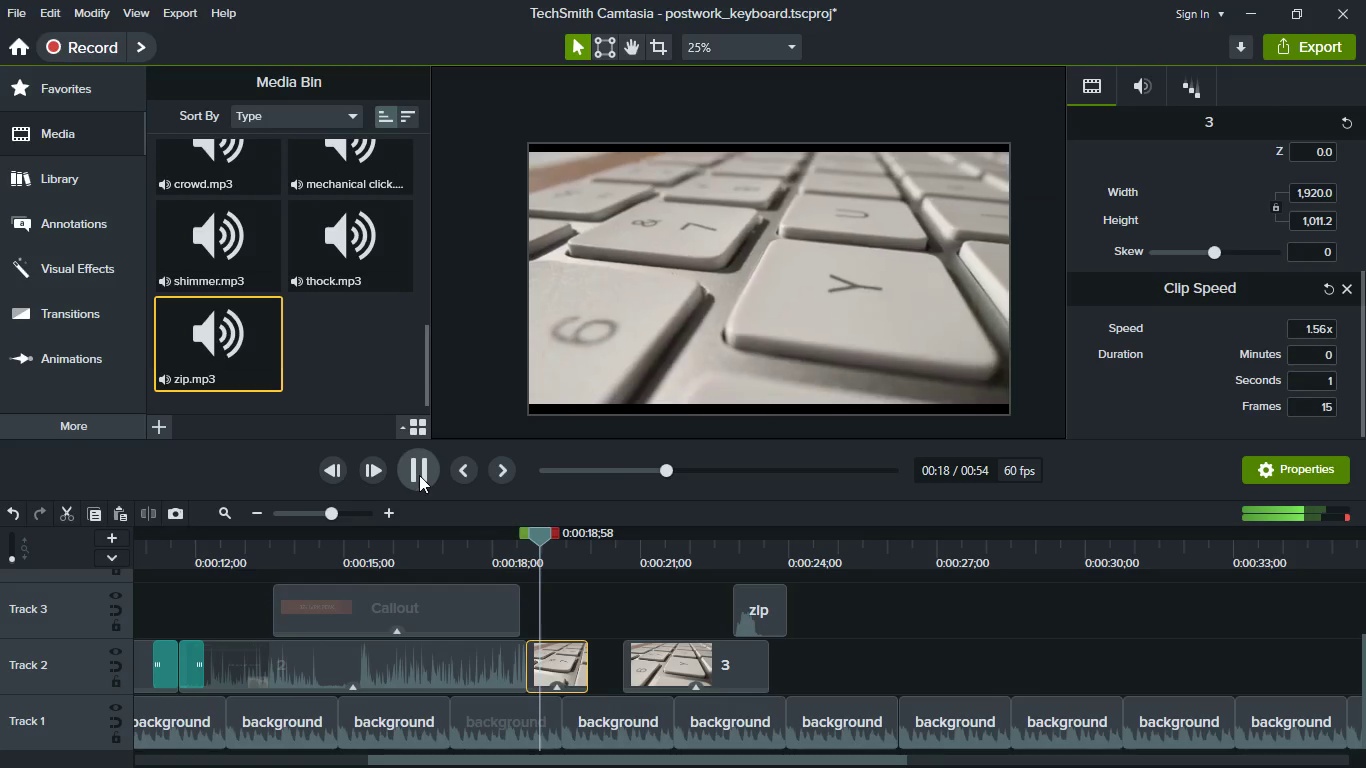 
key(Space)
 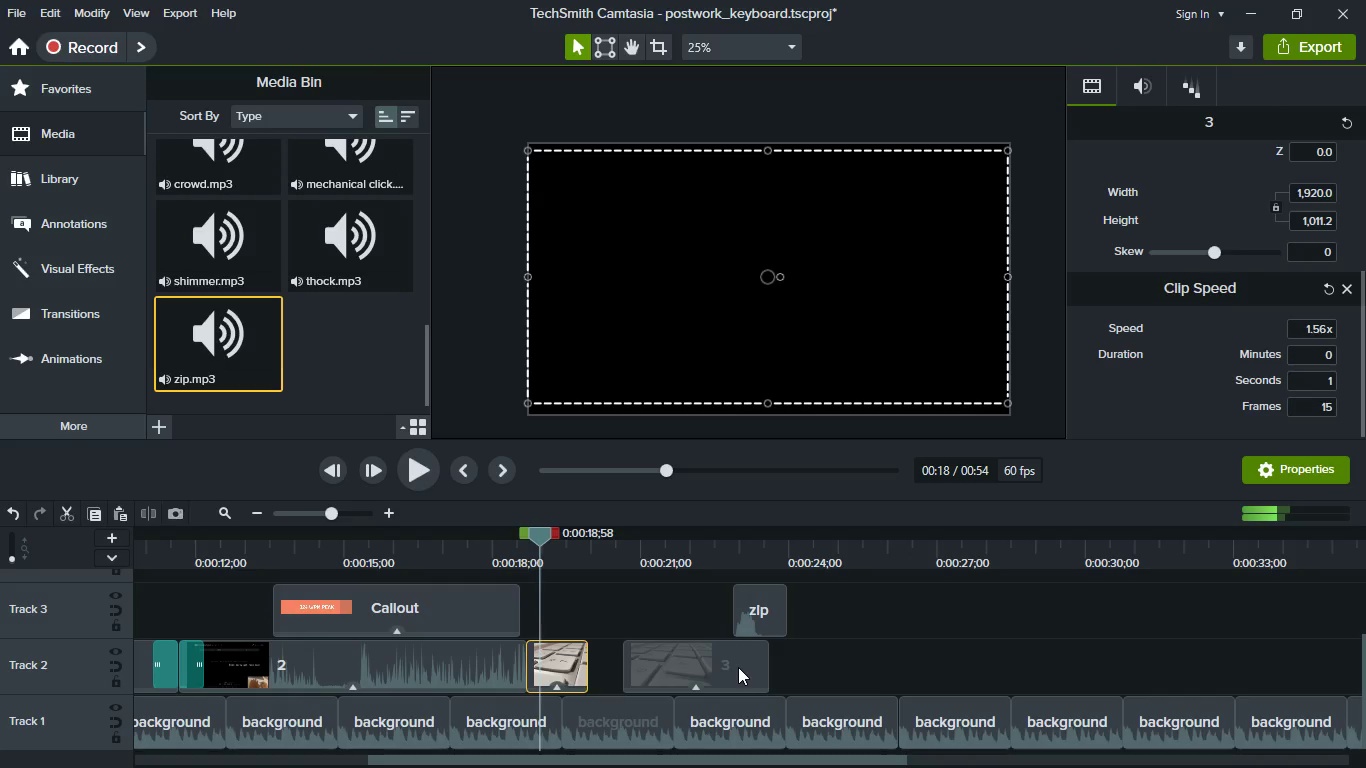 
left_click_drag(start_coordinate=[738, 667], to_coordinate=[647, 655])
 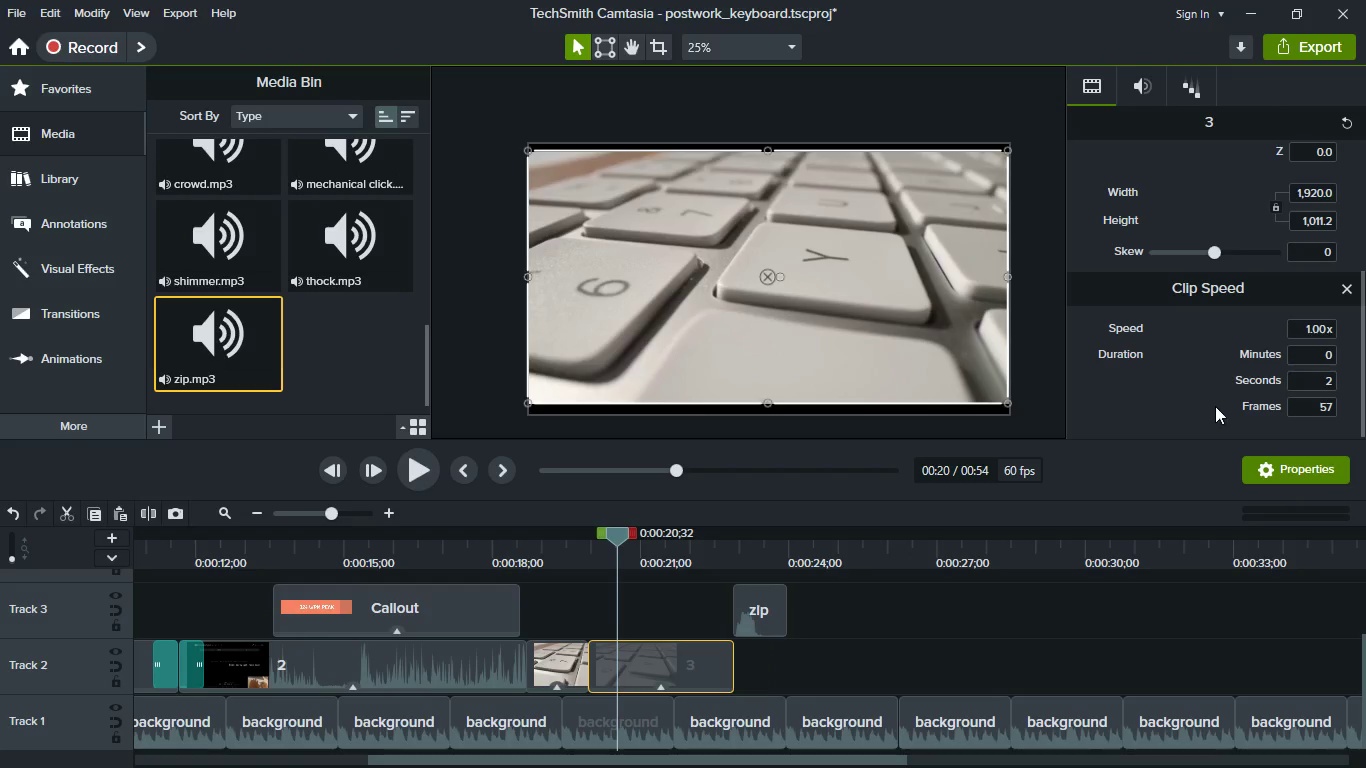 
left_click([1305, 326])
 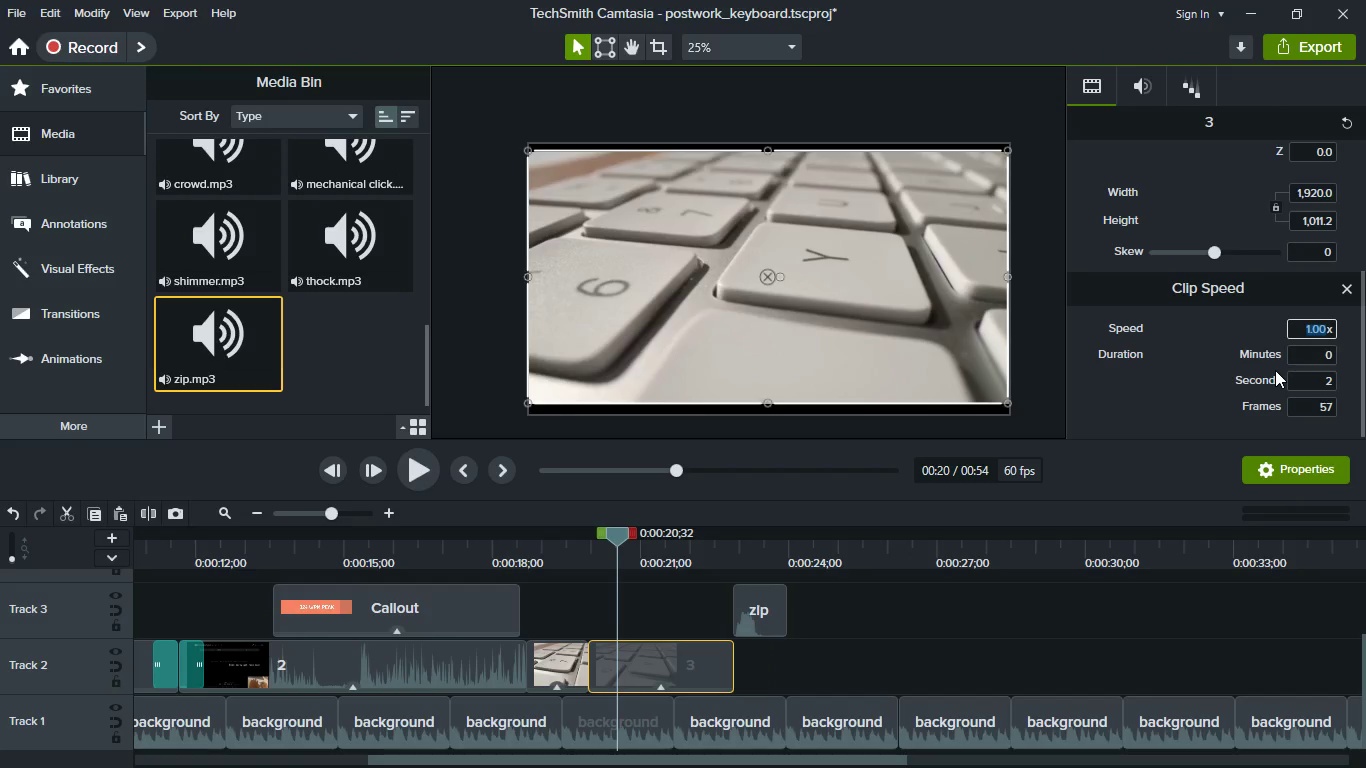 
key(1)
 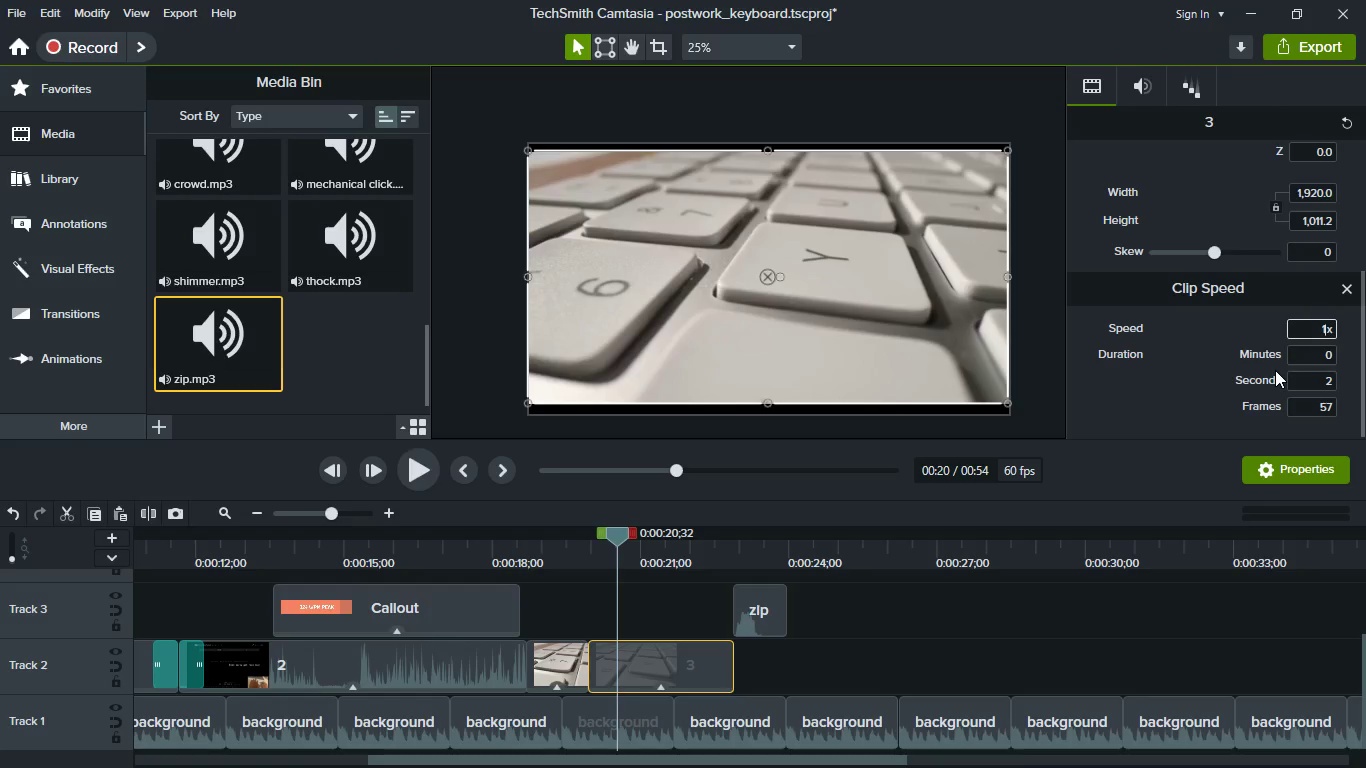 
key(Backspace)
 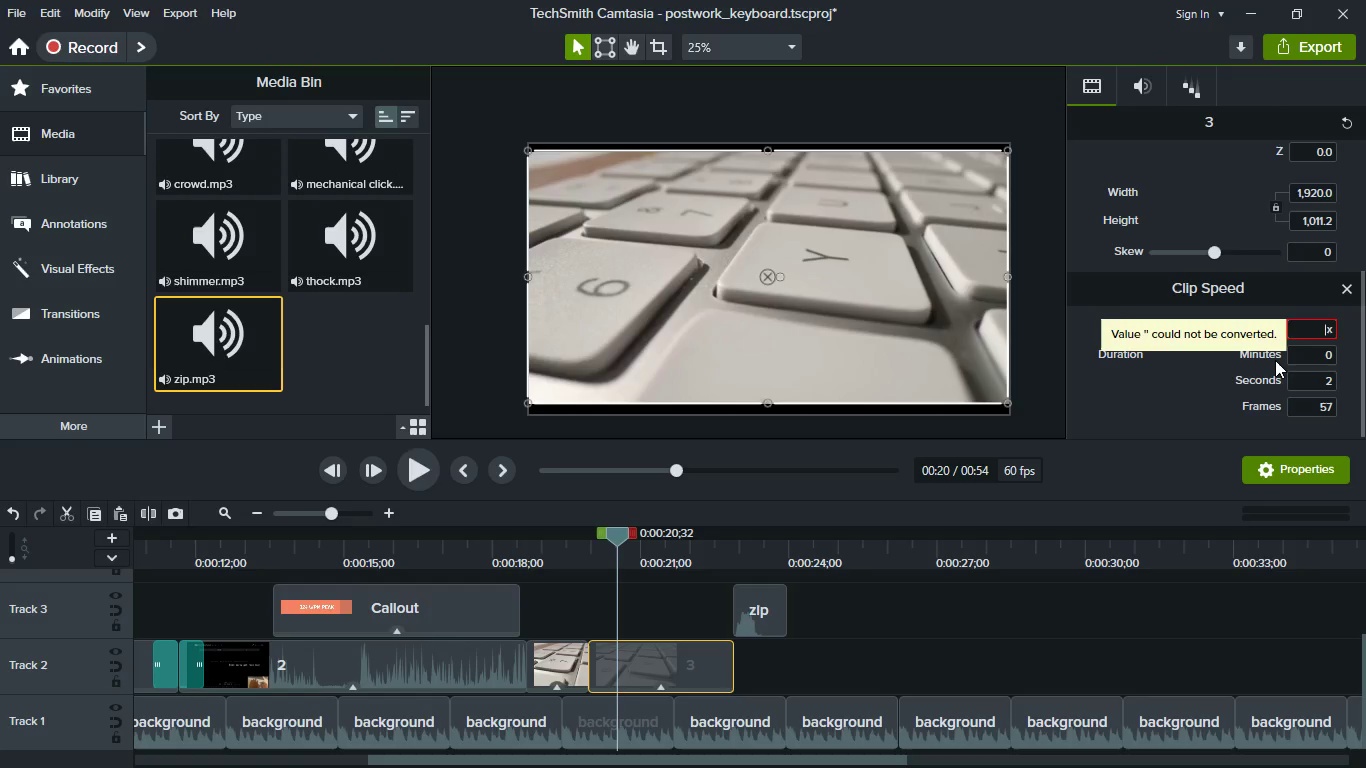 
key(0)
 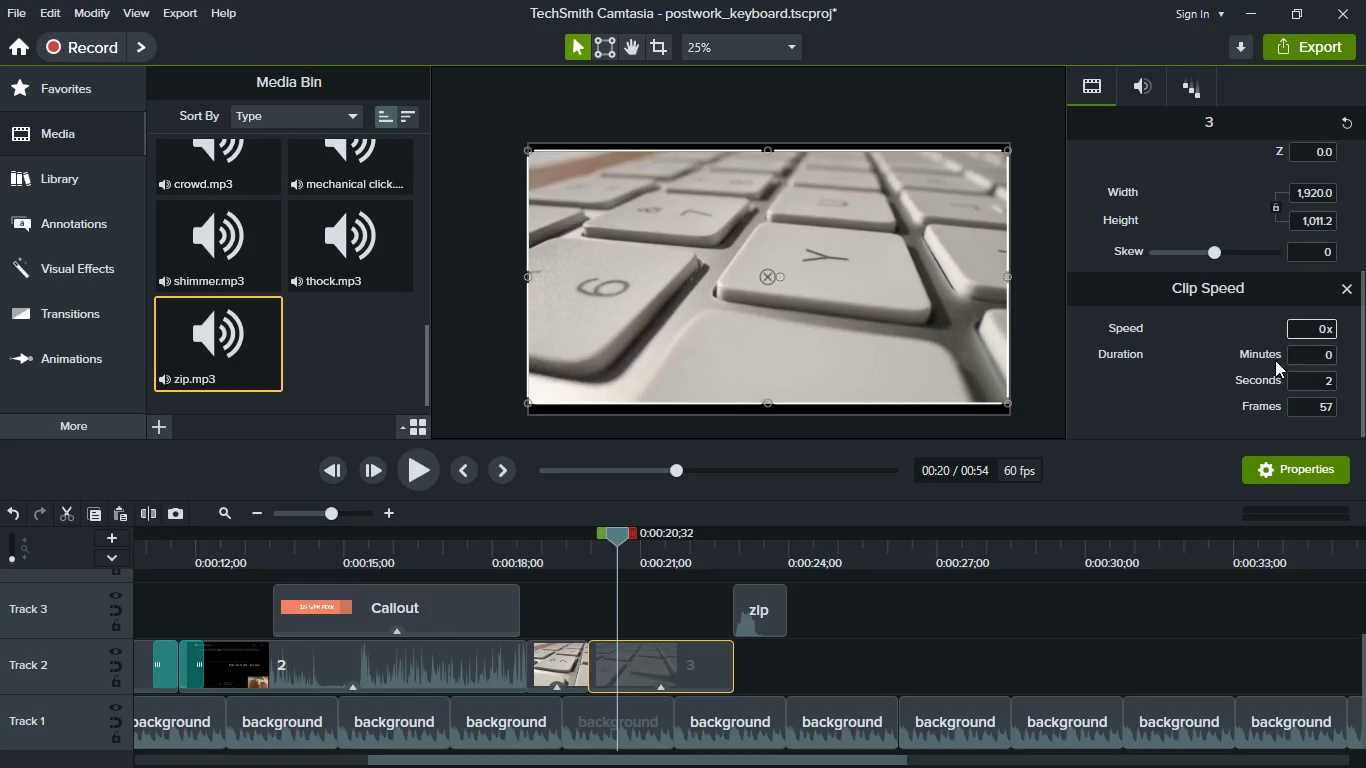 
key(Period)
 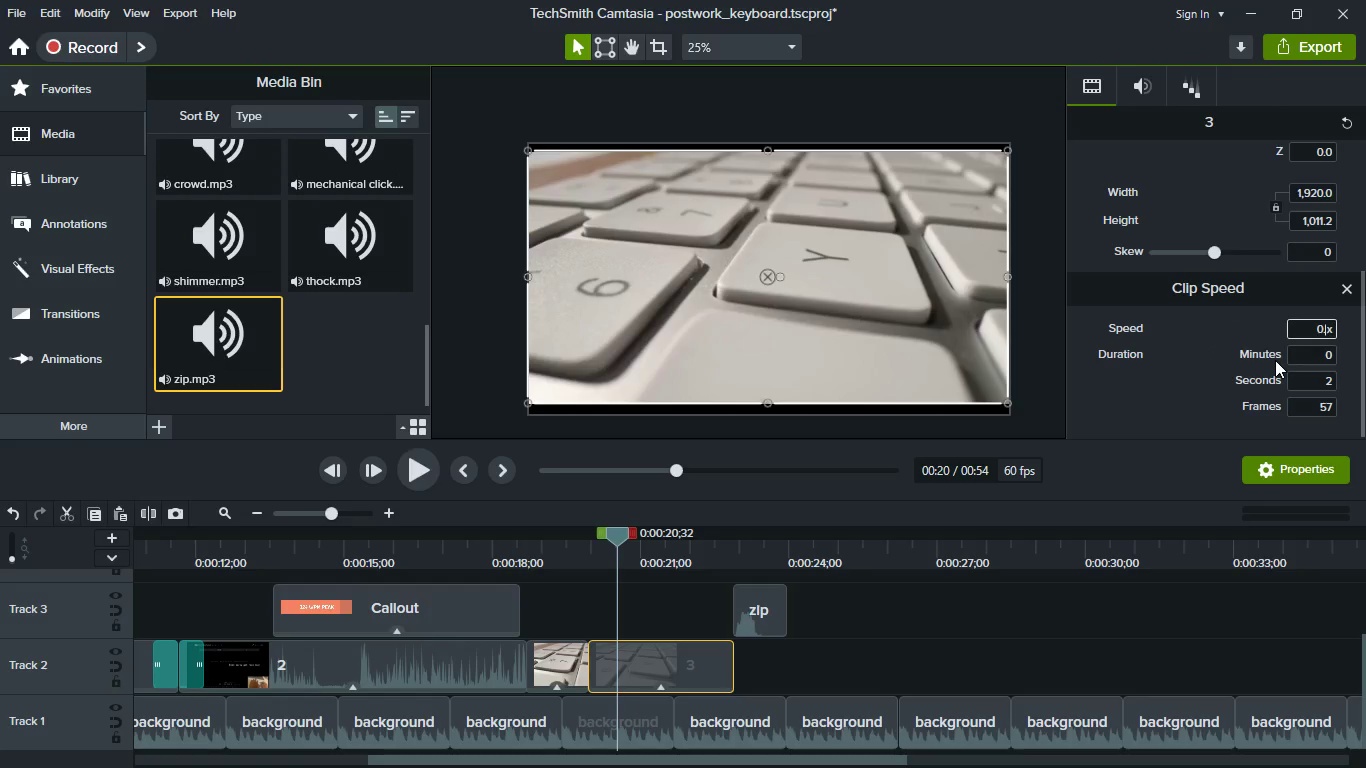 
key(6)
 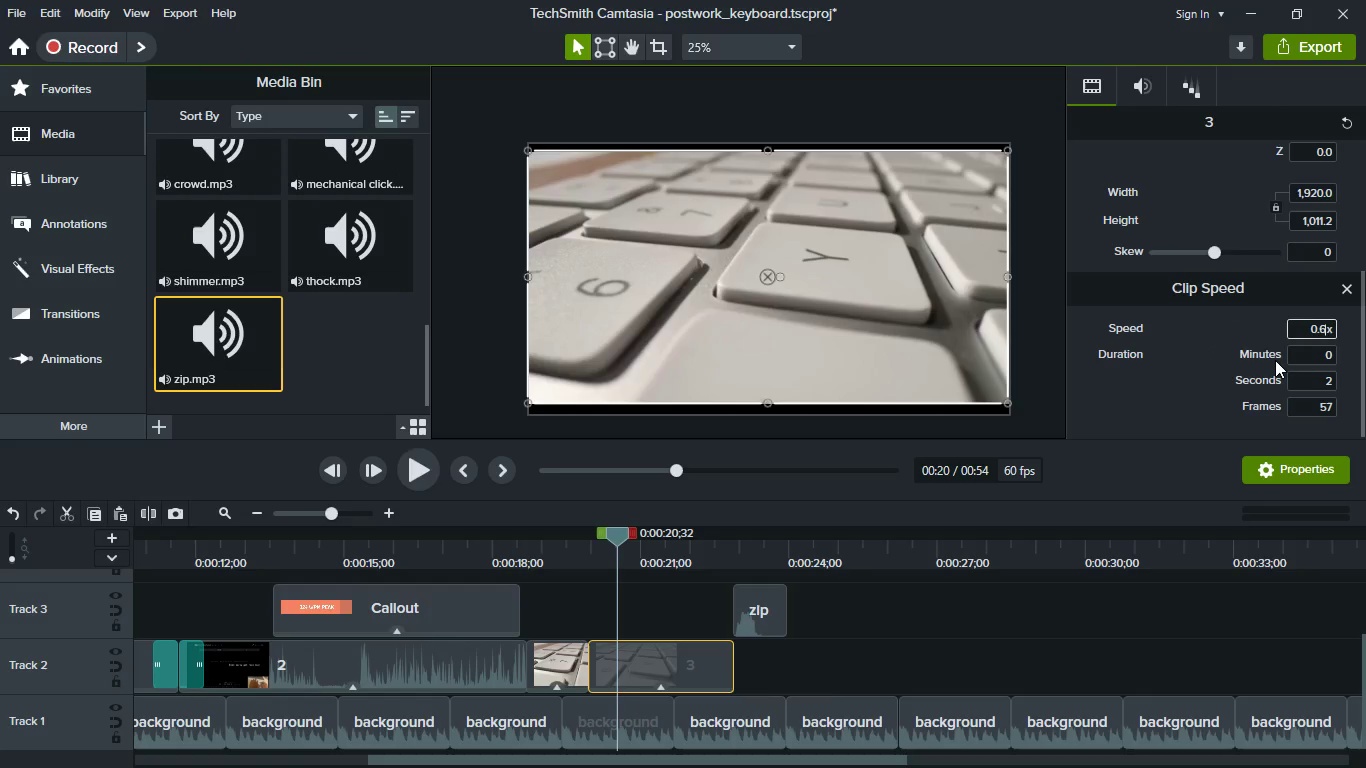 
key(Enter)
 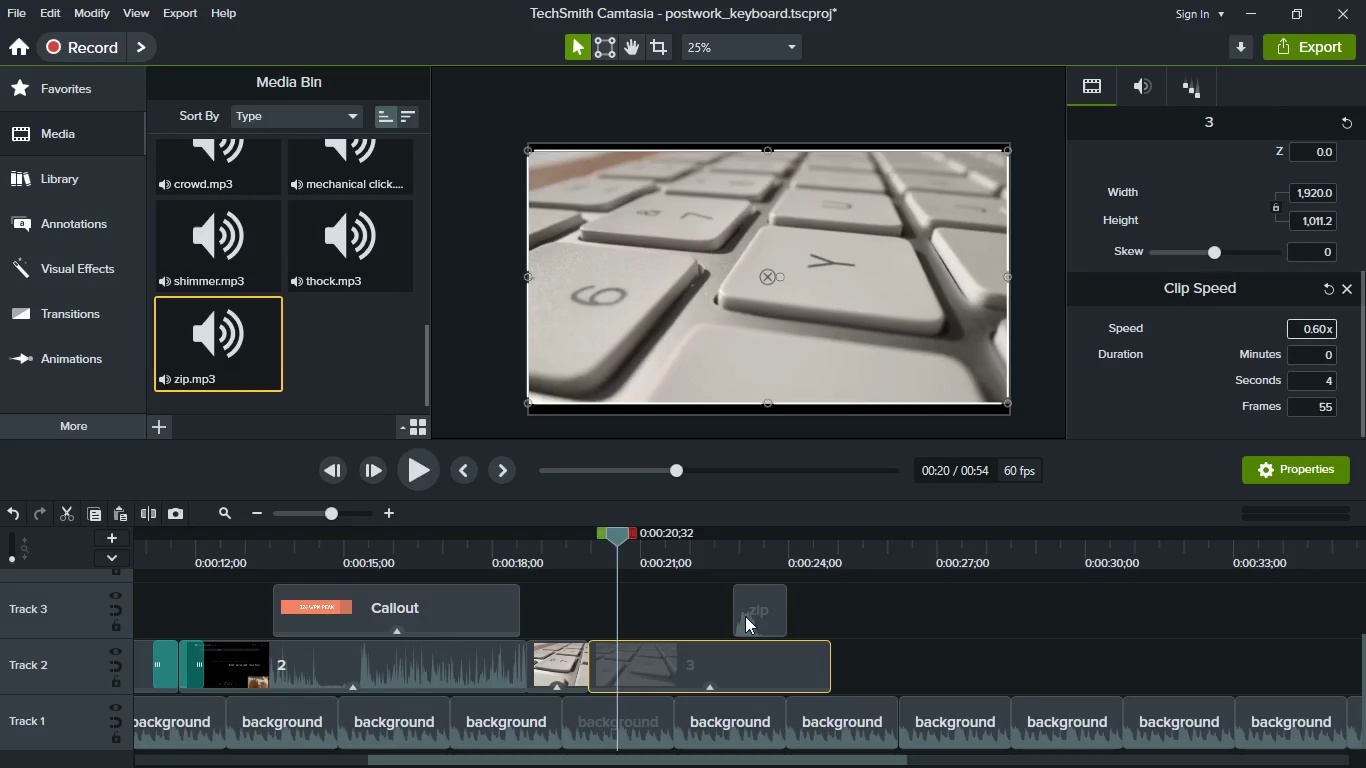 
left_click_drag(start_coordinate=[752, 618], to_coordinate=[869, 631])
 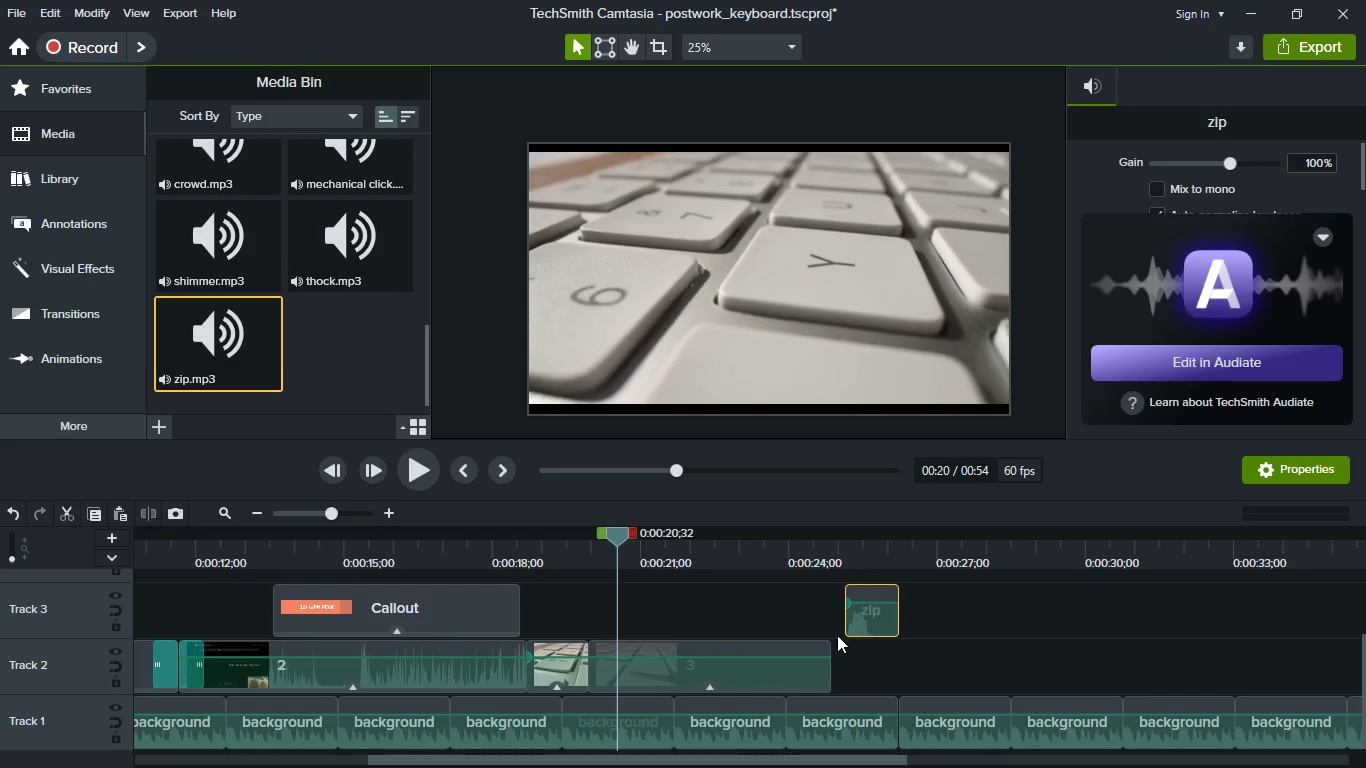 
hold_key(key=ControlLeft, duration=0.8)
scroll: coordinate [835, 638], scroll_direction: down, amount: 2.0
 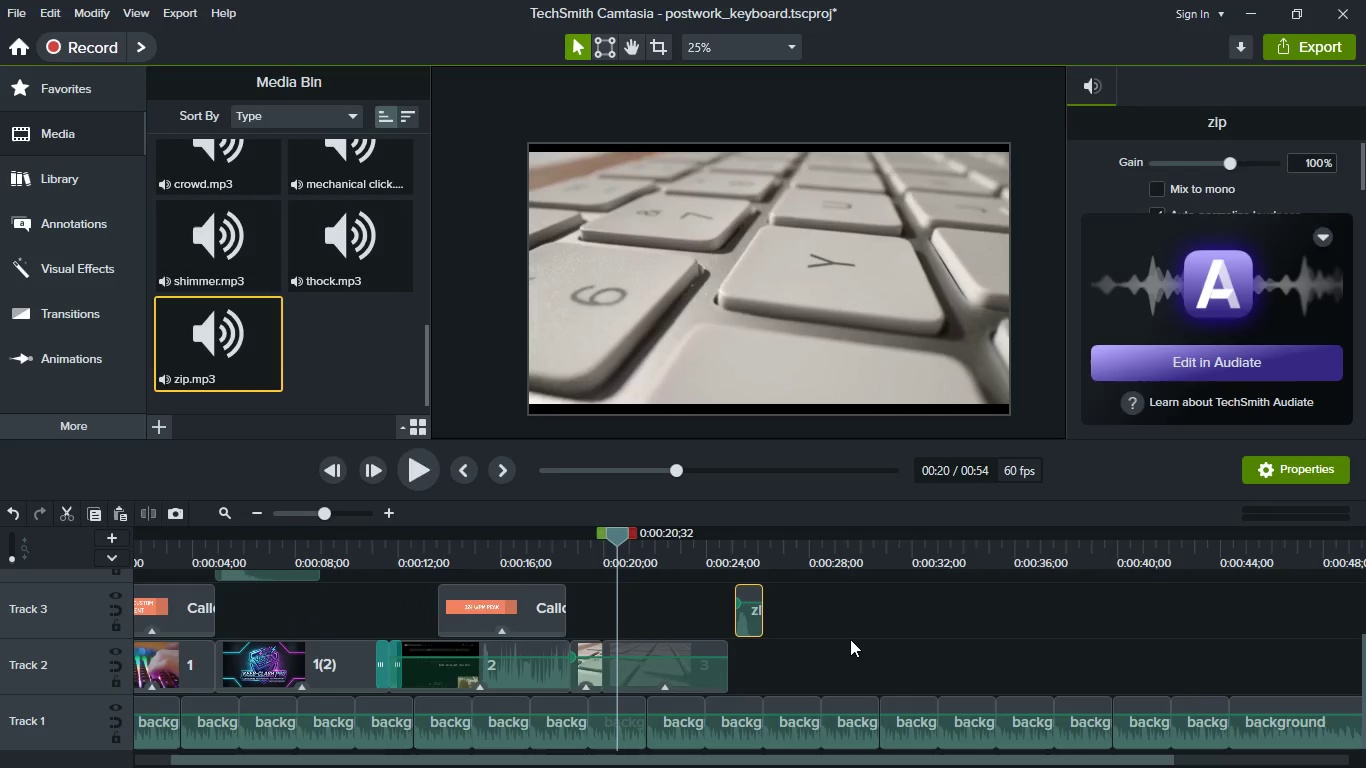 
left_click([853, 639])
 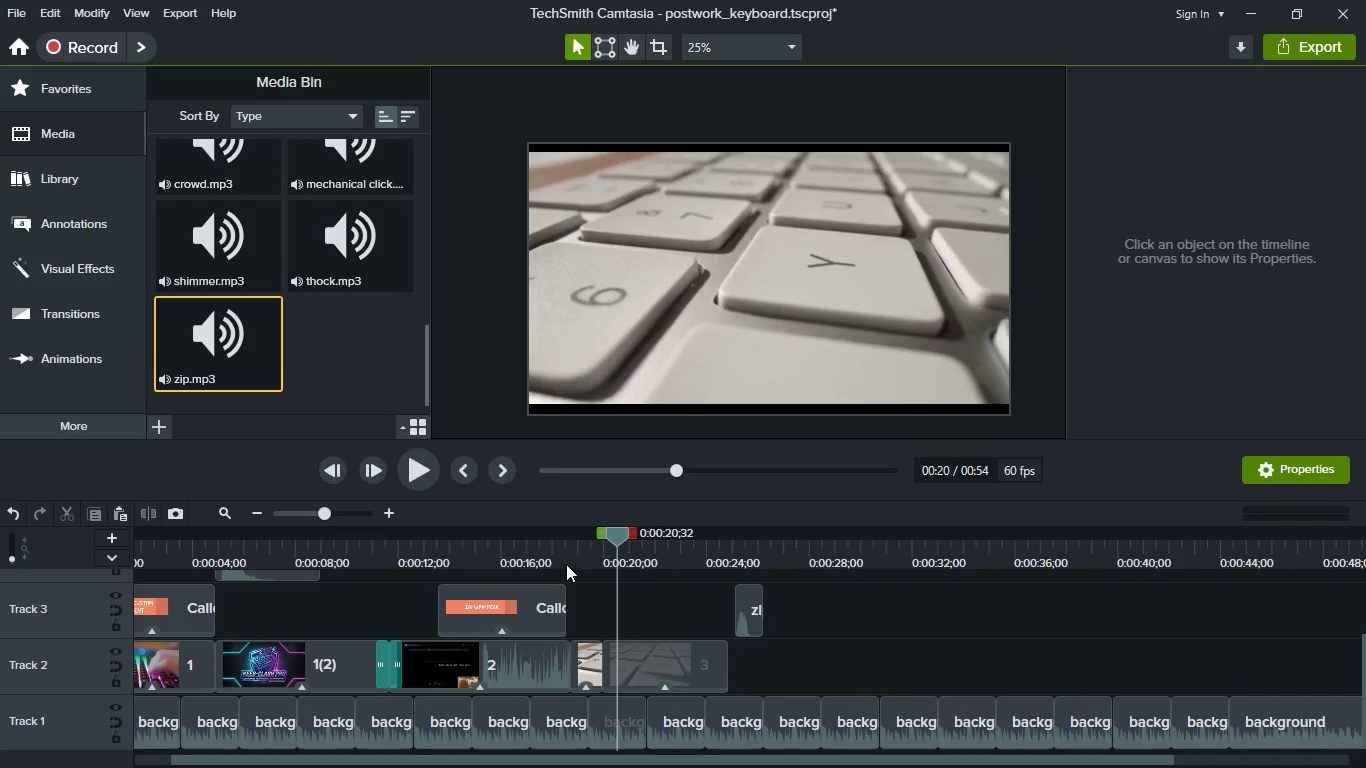 
left_click_drag(start_coordinate=[542, 551], to_coordinate=[552, 552])
 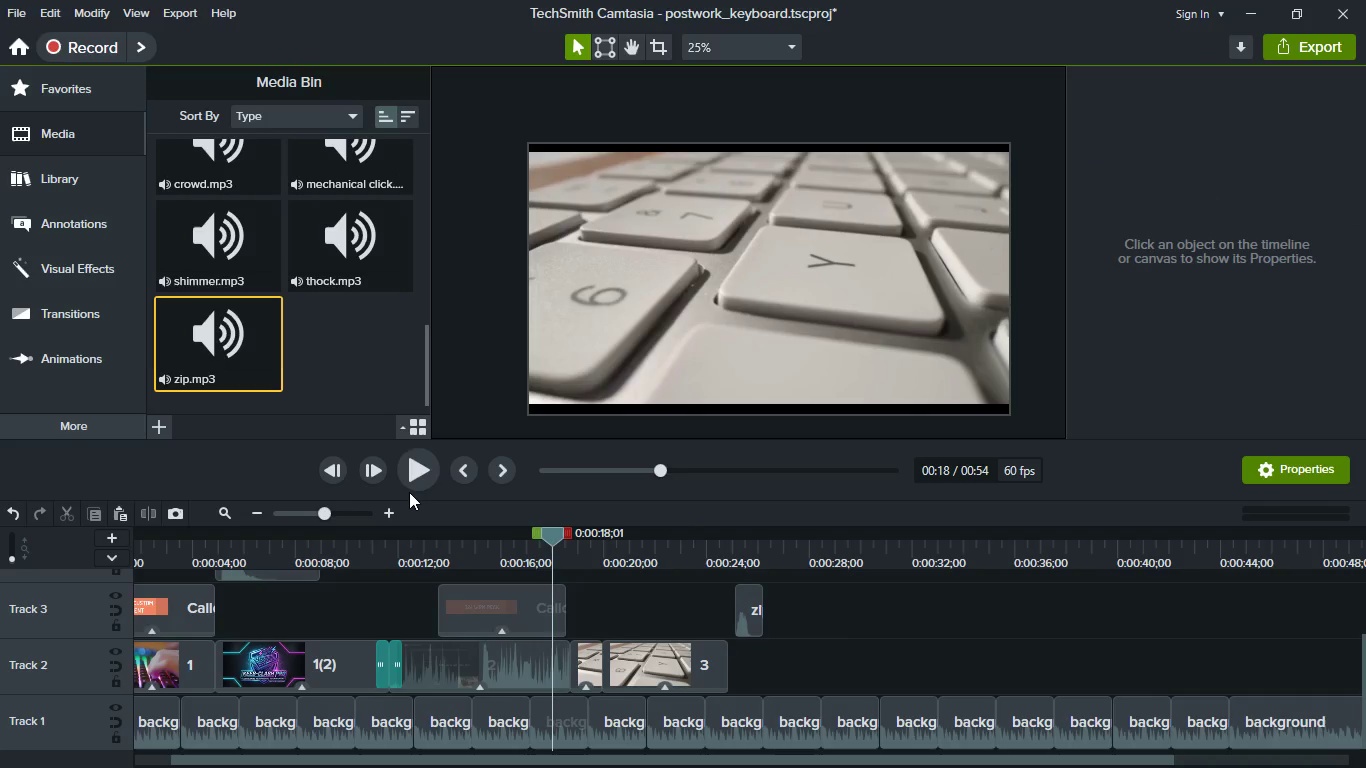 
left_click_drag(start_coordinate=[409, 492], to_coordinate=[415, 492])
 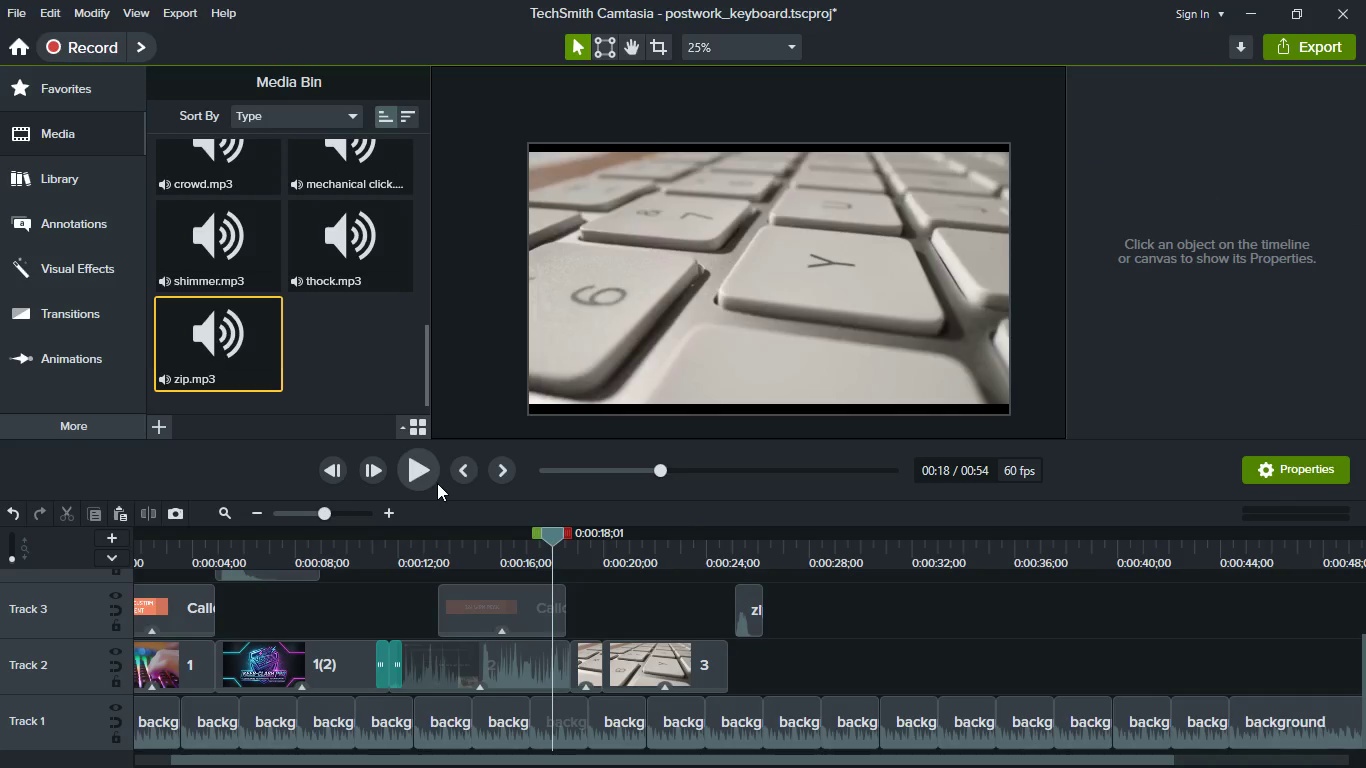 
left_click([437, 483])
 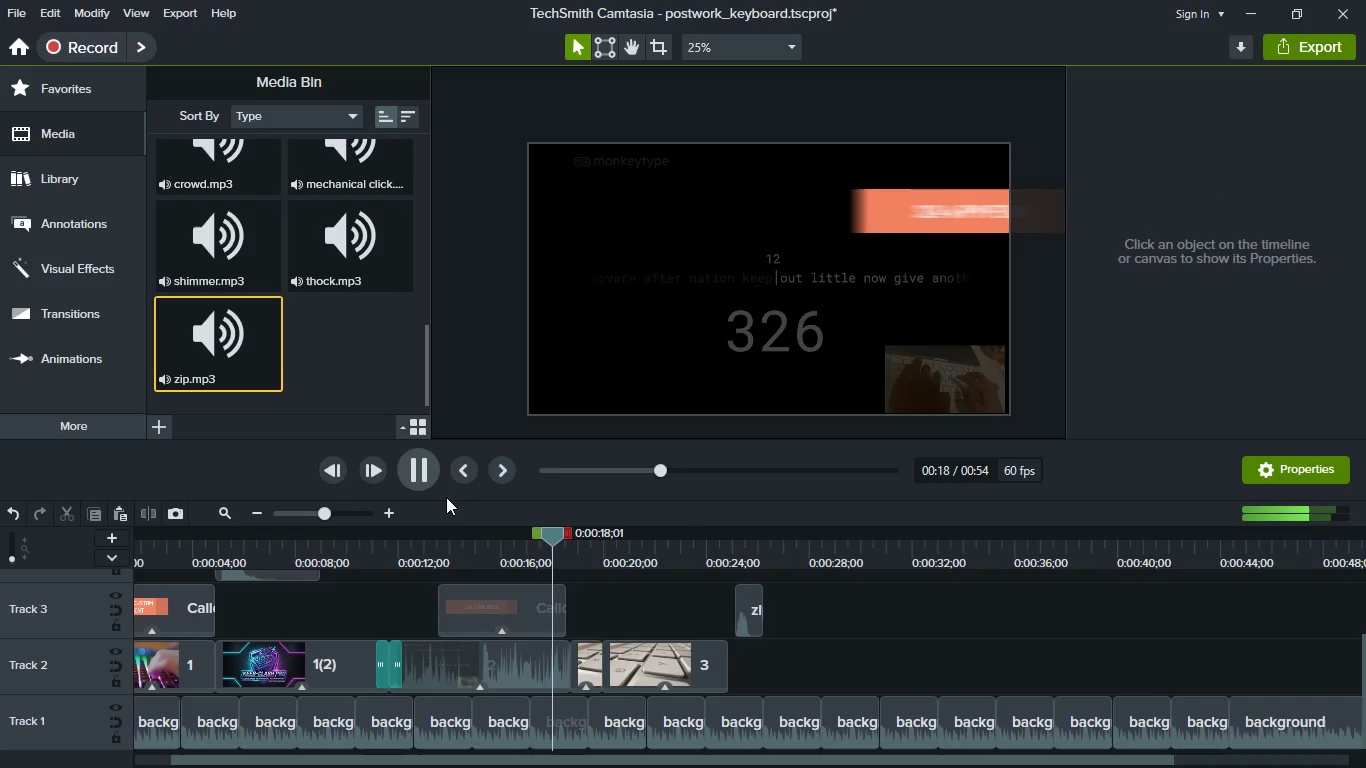 
mouse_move([499, 515])
 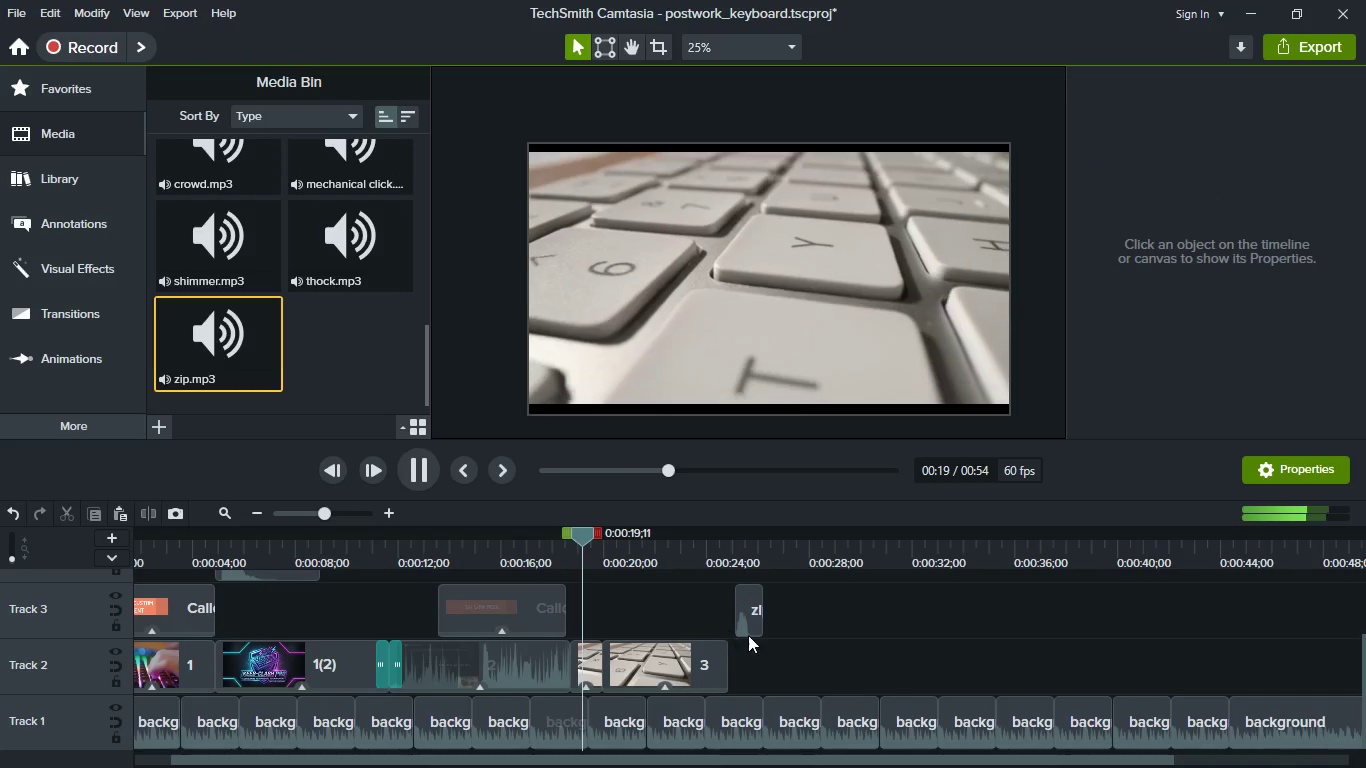 
key(Space)
 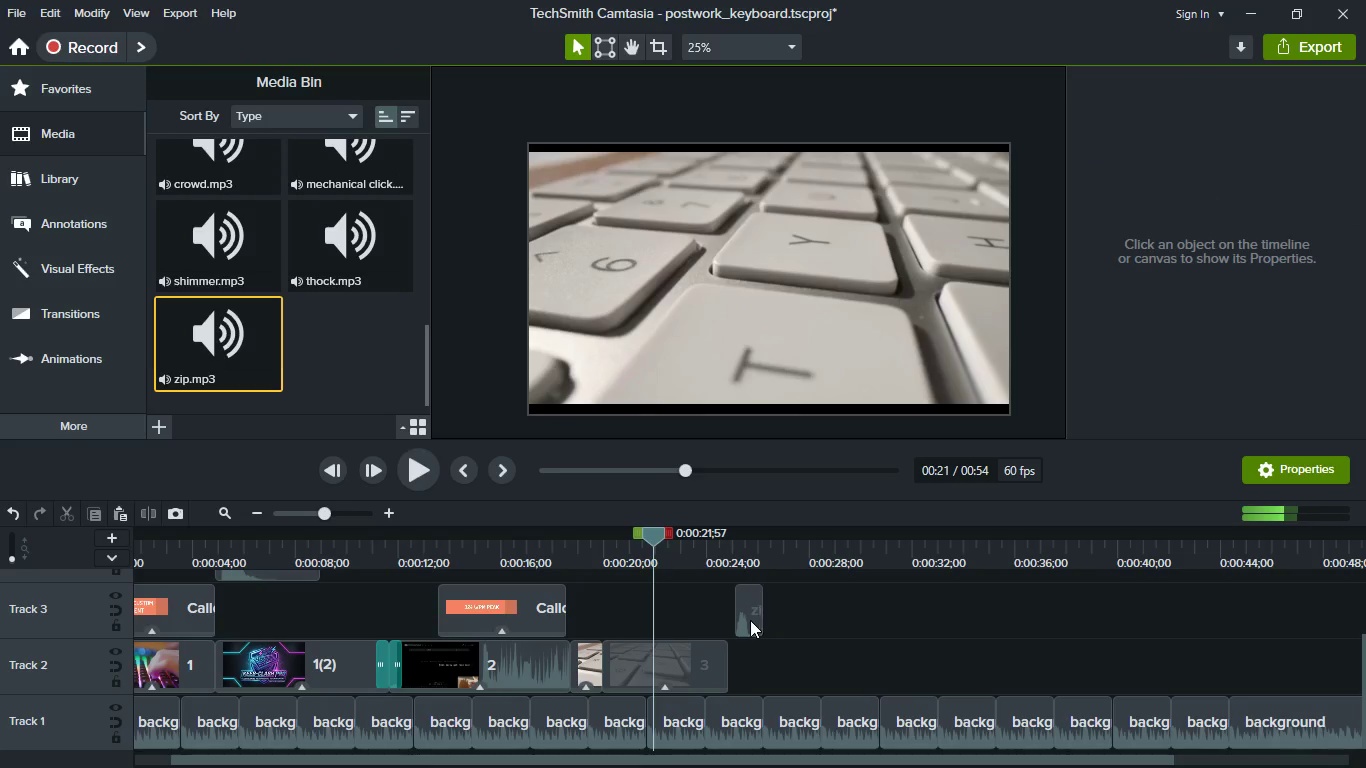 
left_click_drag(start_coordinate=[750, 620], to_coordinate=[658, 609])
 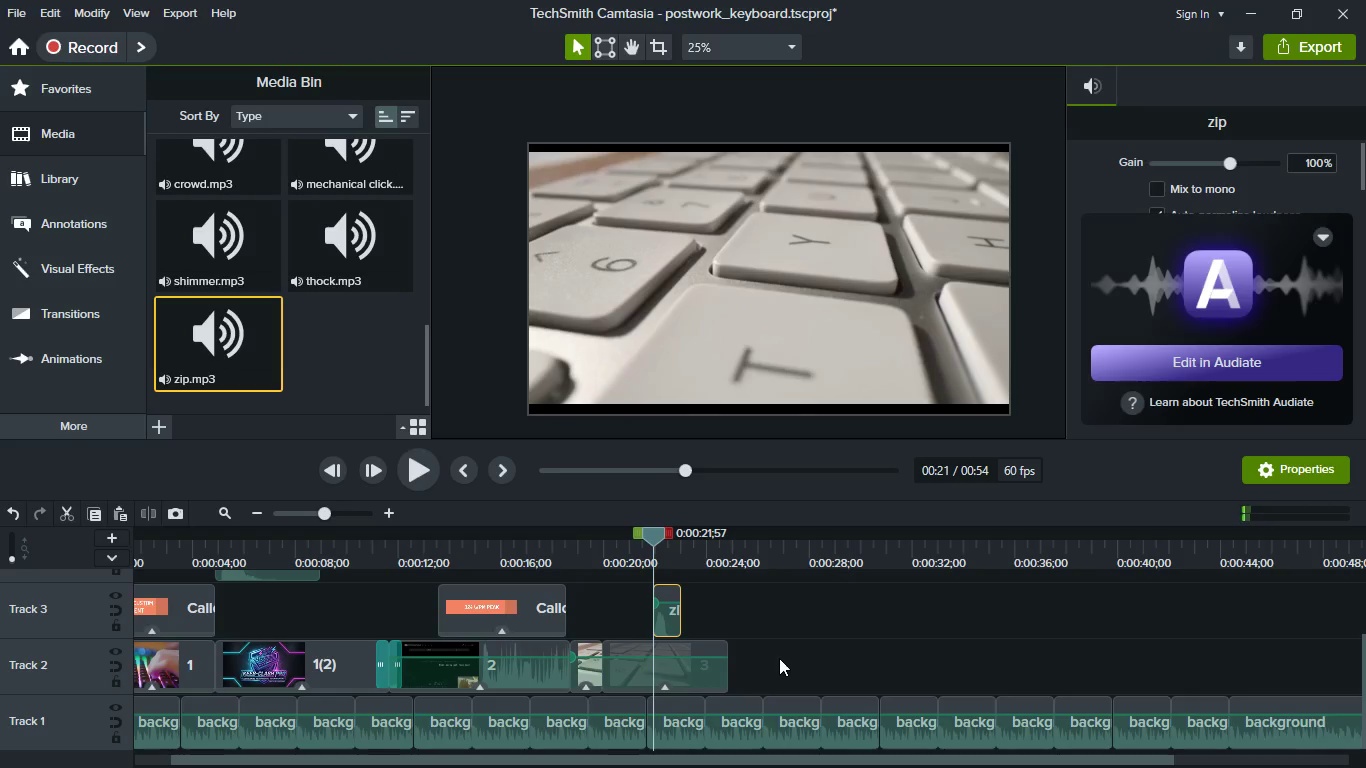 
scroll: coordinate [306, 278], scroll_direction: up, amount: 8.0
 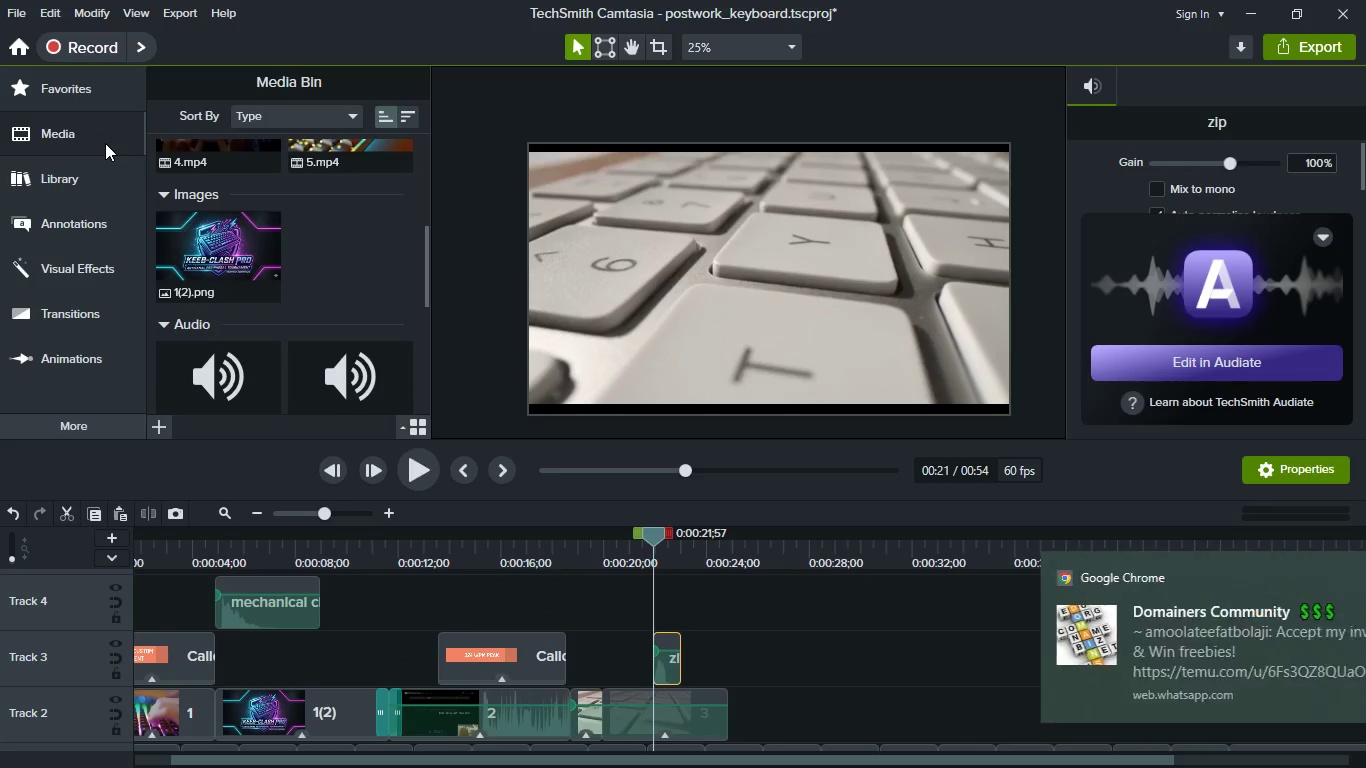 
left_click([105, 143])
 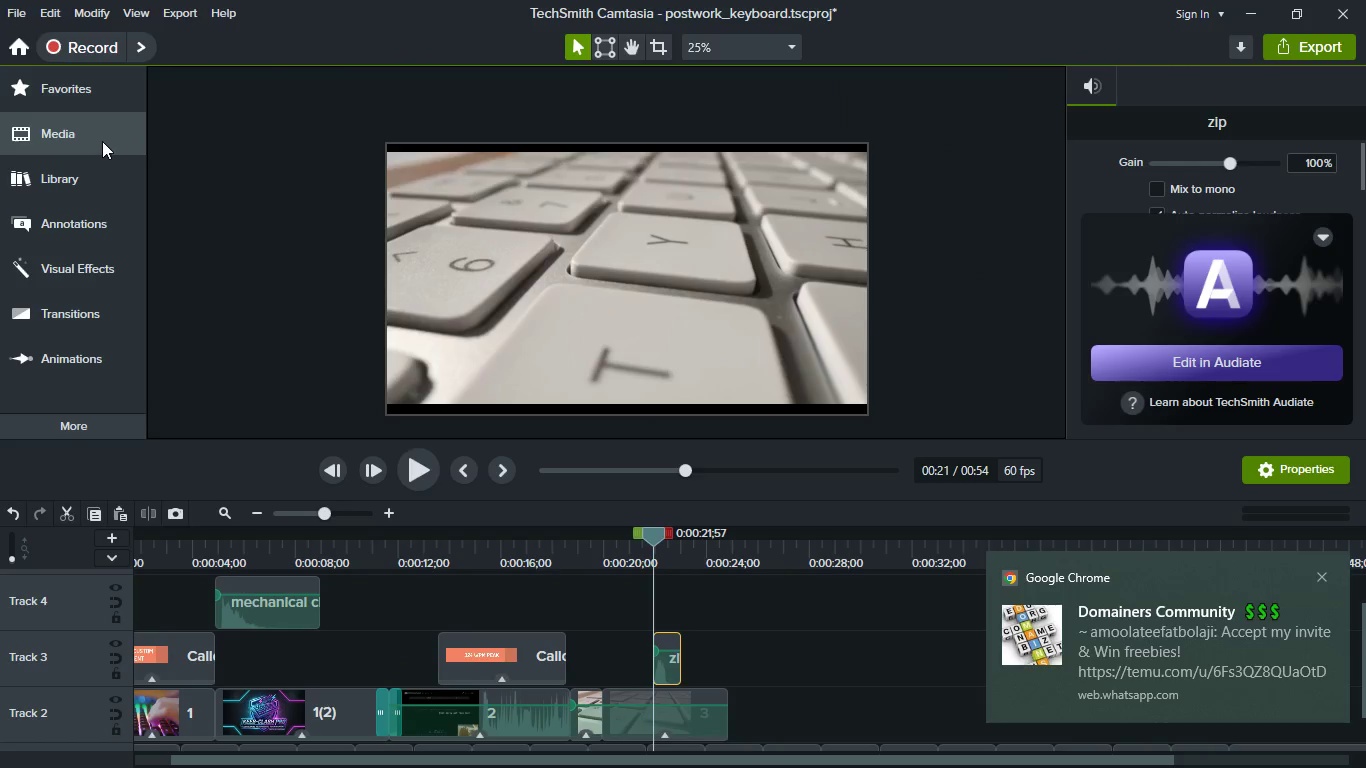 
left_click_drag(start_coordinate=[102, 142], to_coordinate=[106, 135])
 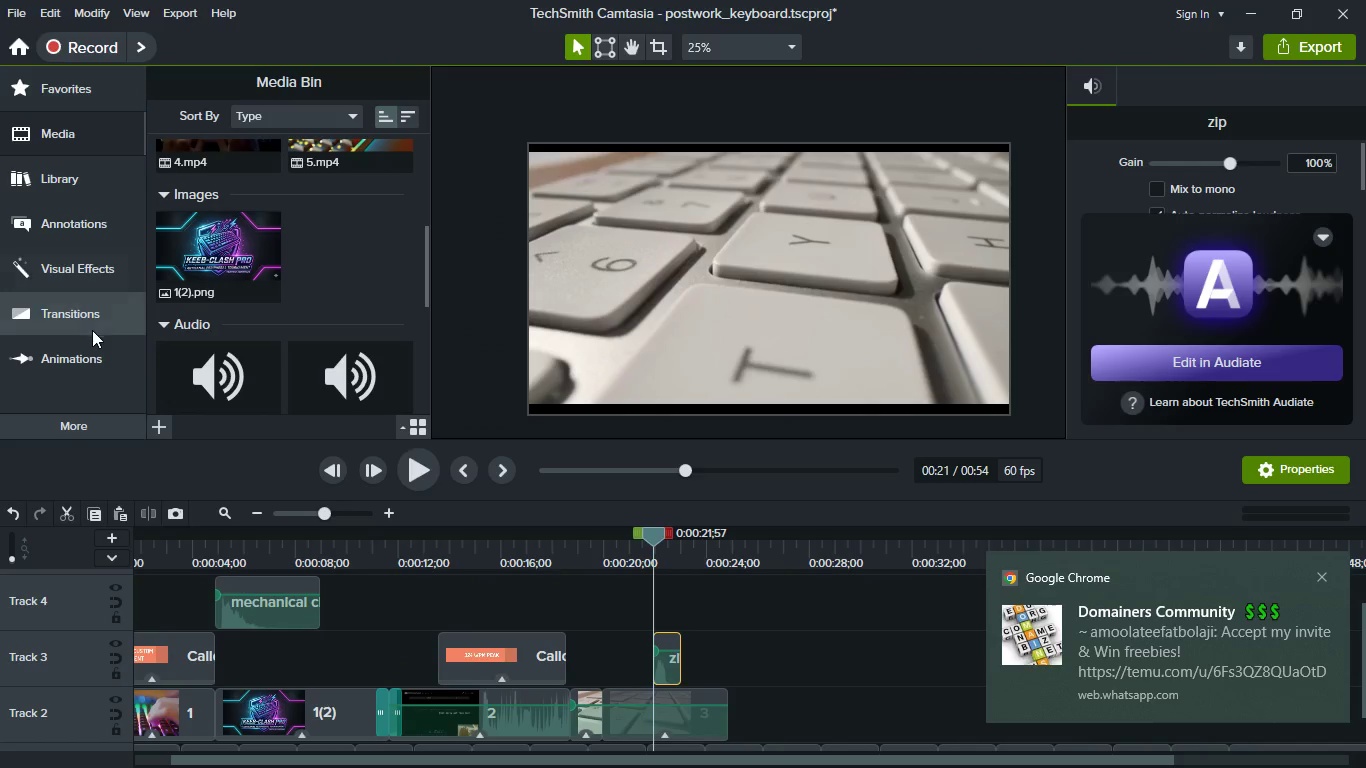 
scroll: coordinate [75, 323], scroll_direction: up, amount: 2.0
 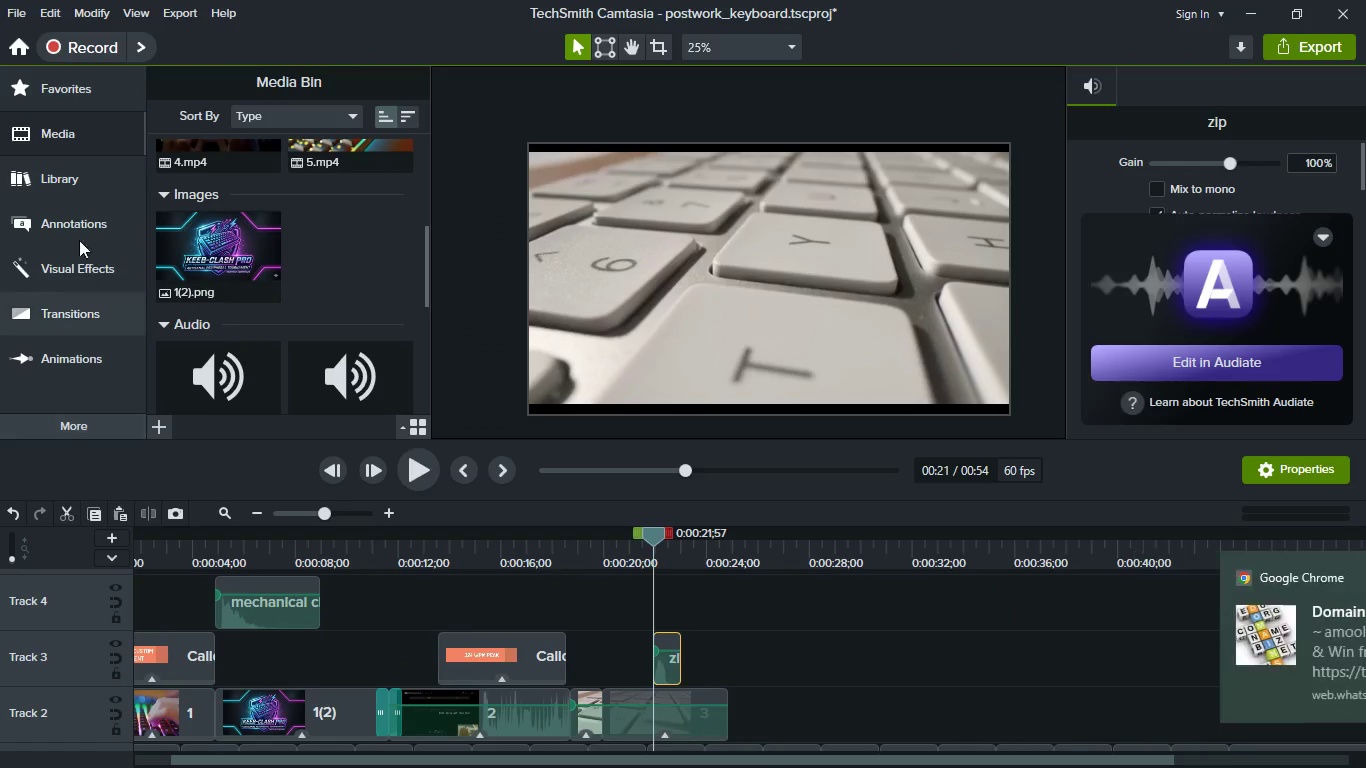 
left_click([68, 182])
 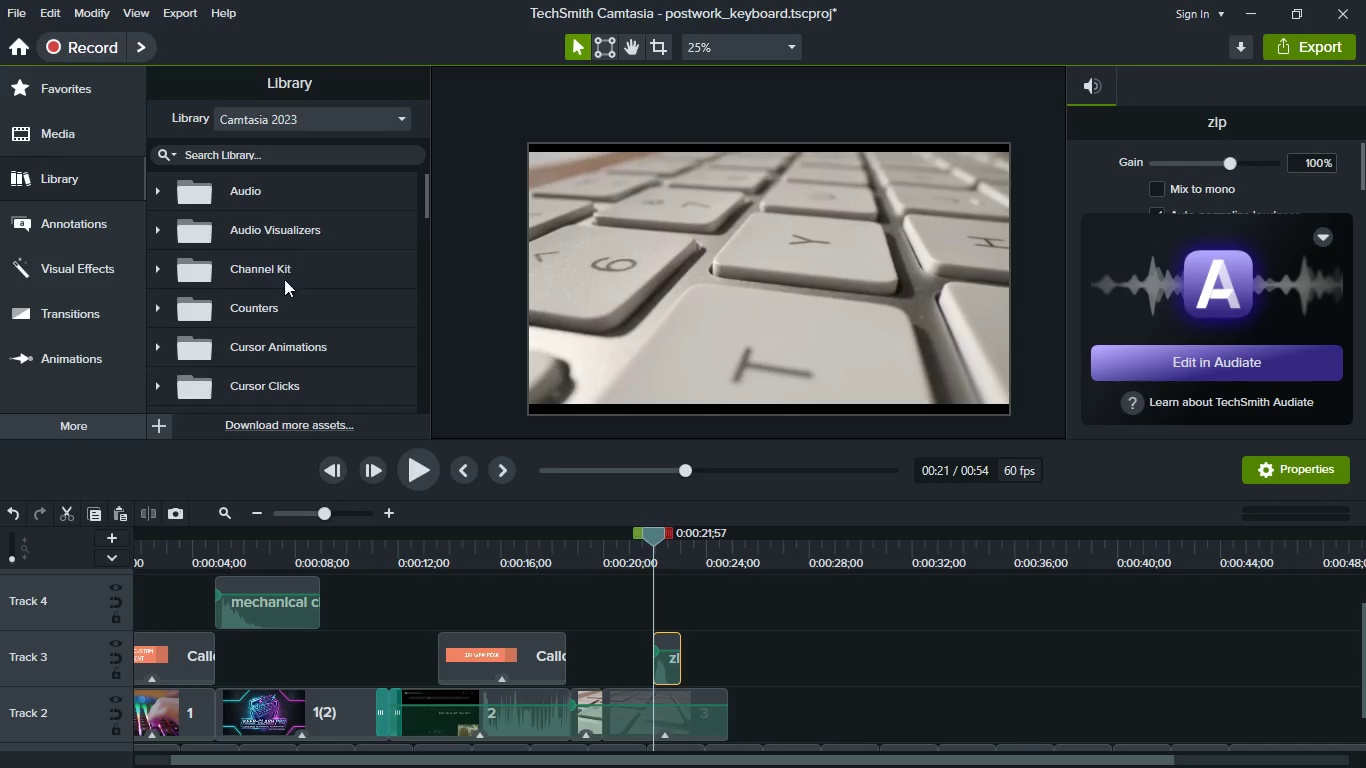 
scroll: coordinate [260, 297], scroll_direction: down, amount: 3.0
 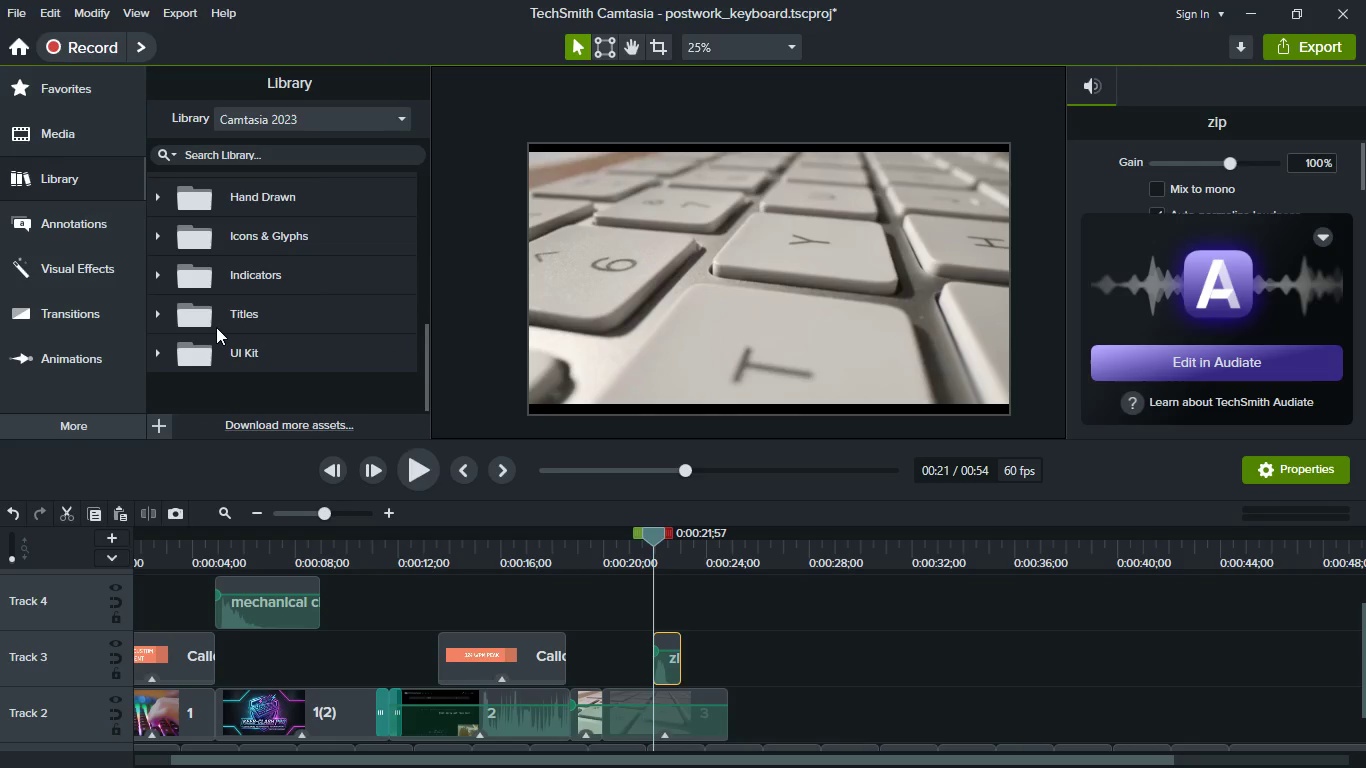 
scroll: coordinate [216, 327], scroll_direction: up, amount: 1.0
 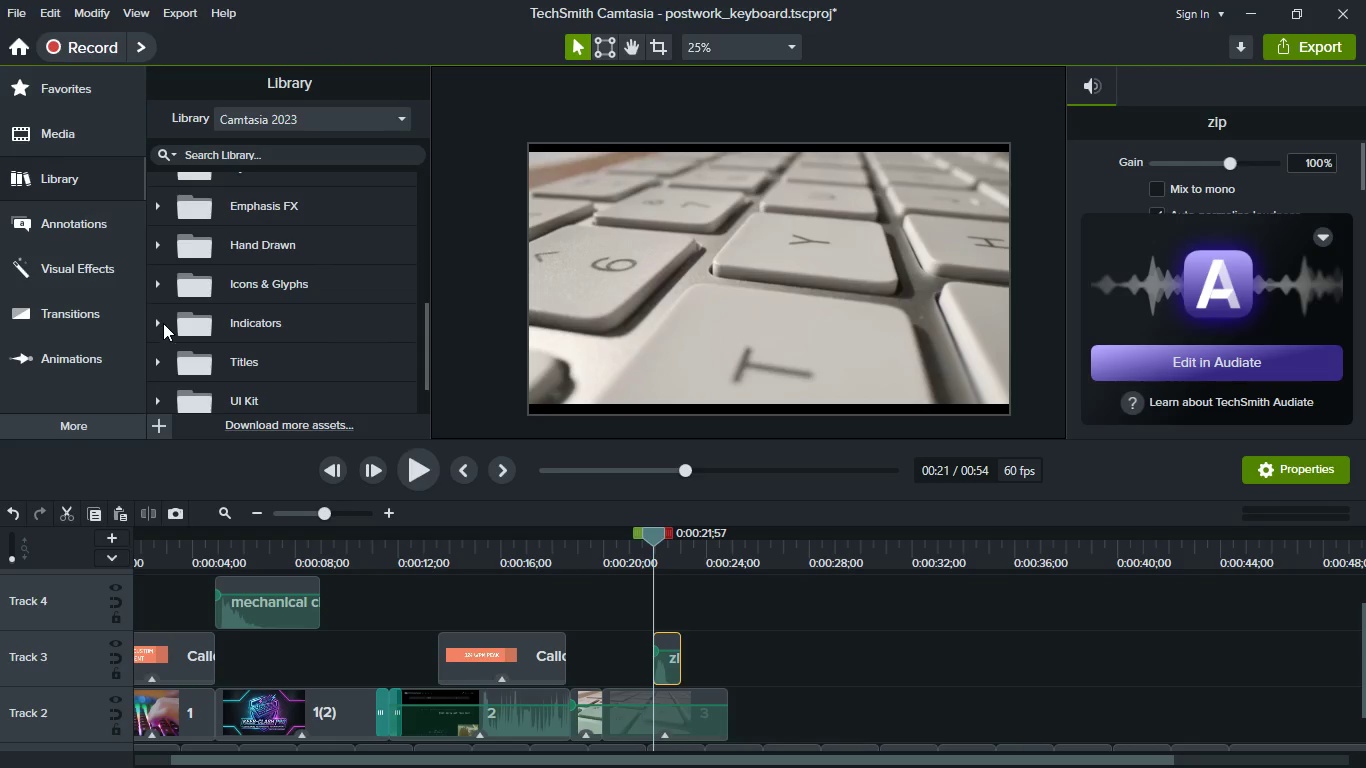 
left_click([158, 312])
 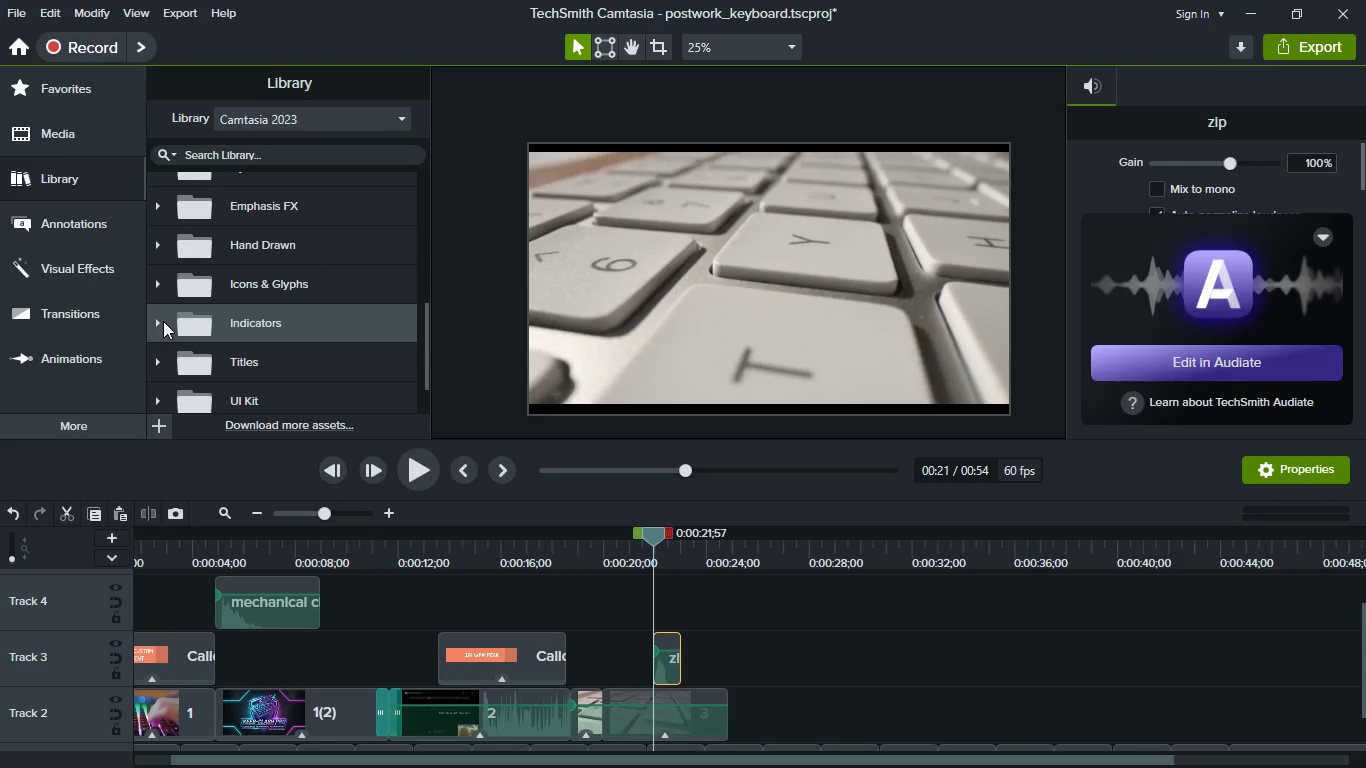 
left_click([163, 321])
 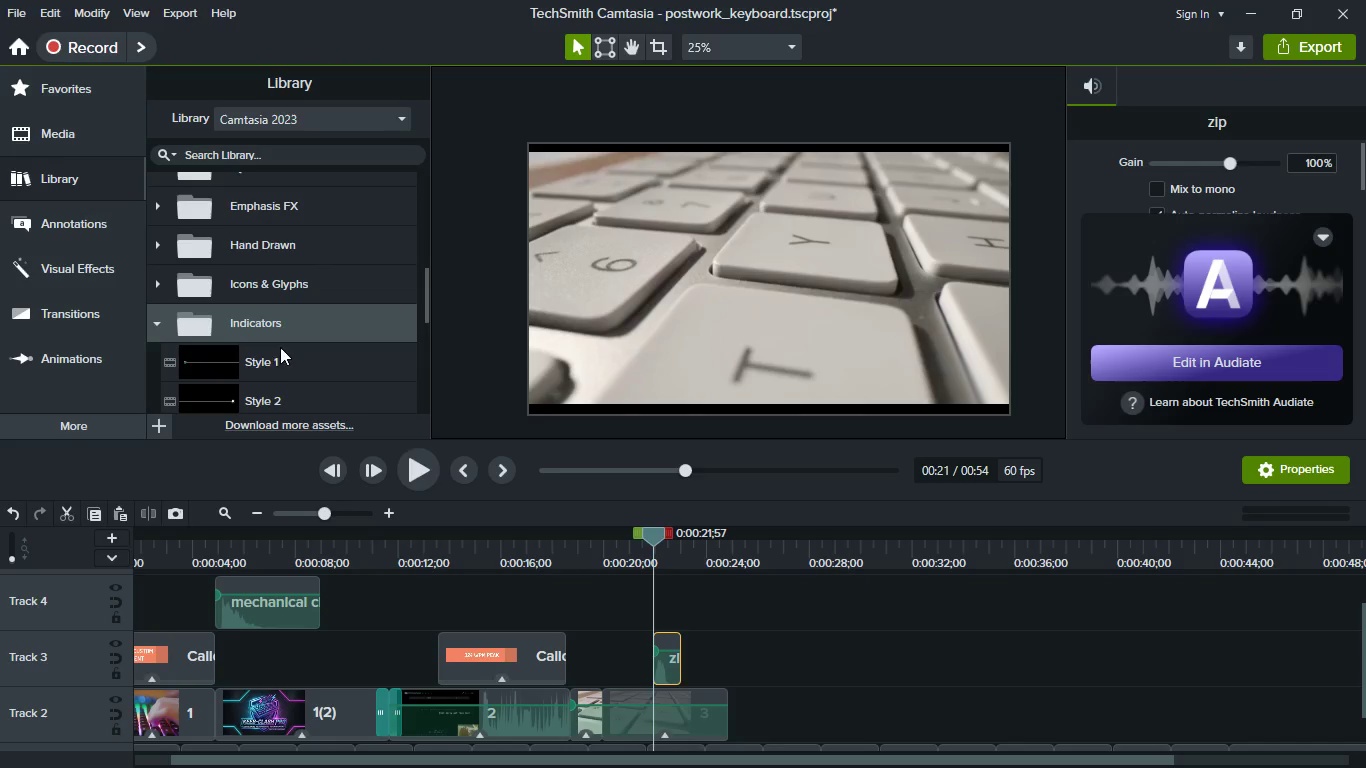 
scroll: coordinate [288, 366], scroll_direction: down, amount: 9.0
 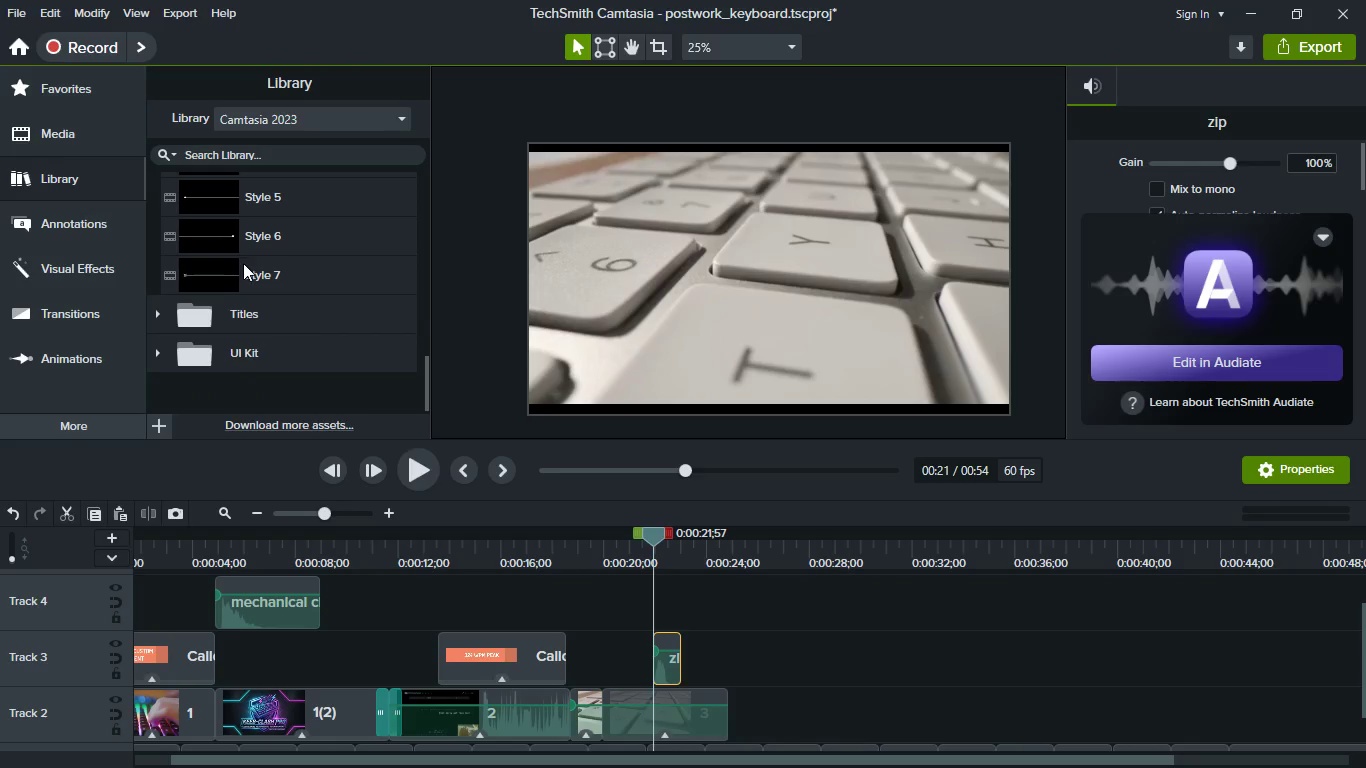 
left_click_drag(start_coordinate=[243, 266], to_coordinate=[687, 604])
 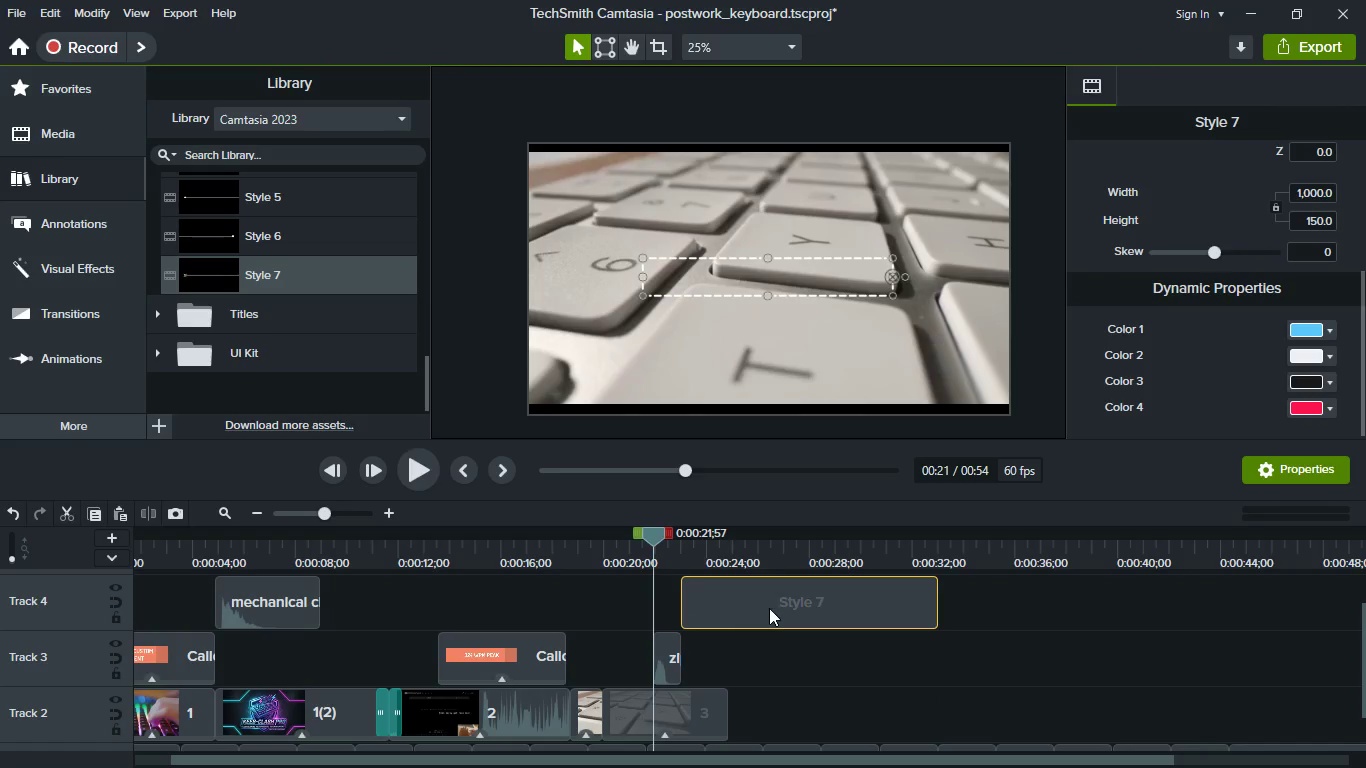 
left_click_drag(start_coordinate=[769, 608], to_coordinate=[736, 613])
 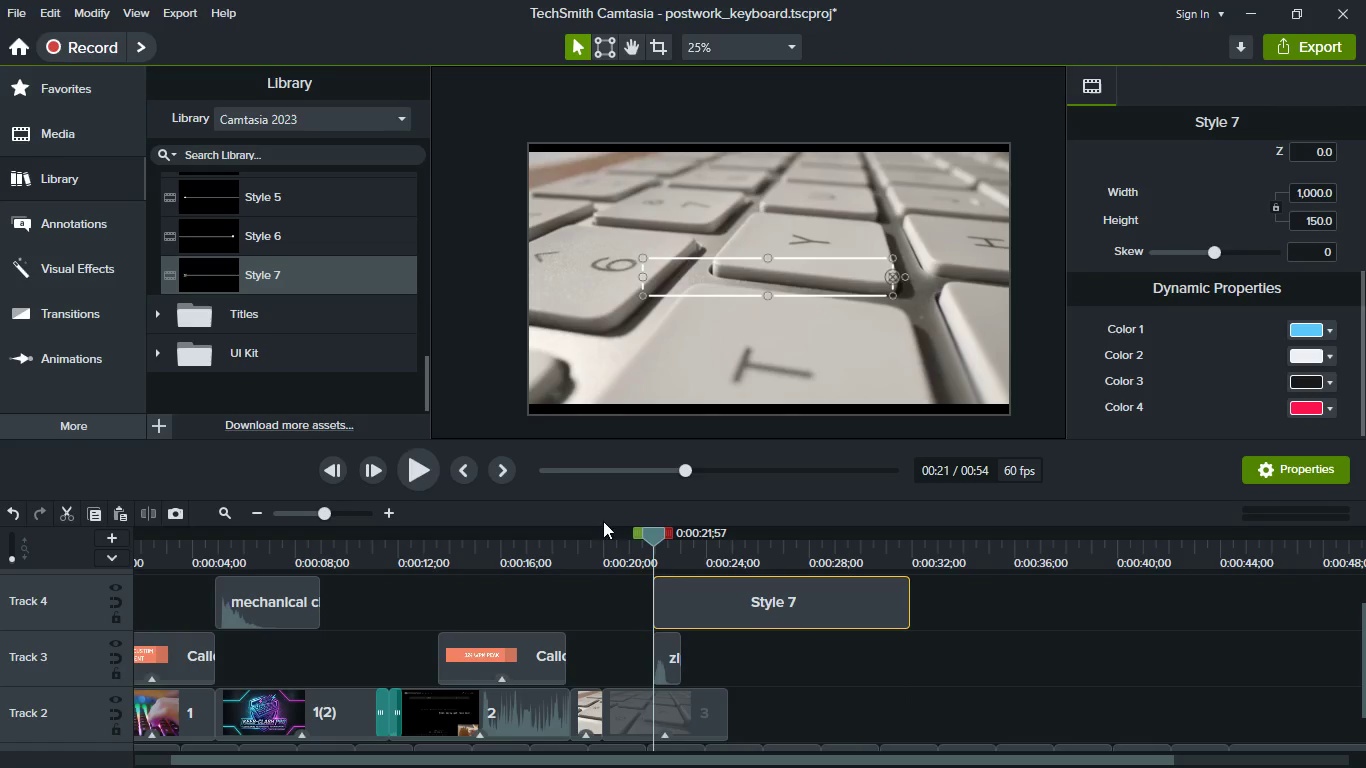 
left_click([426, 482])
 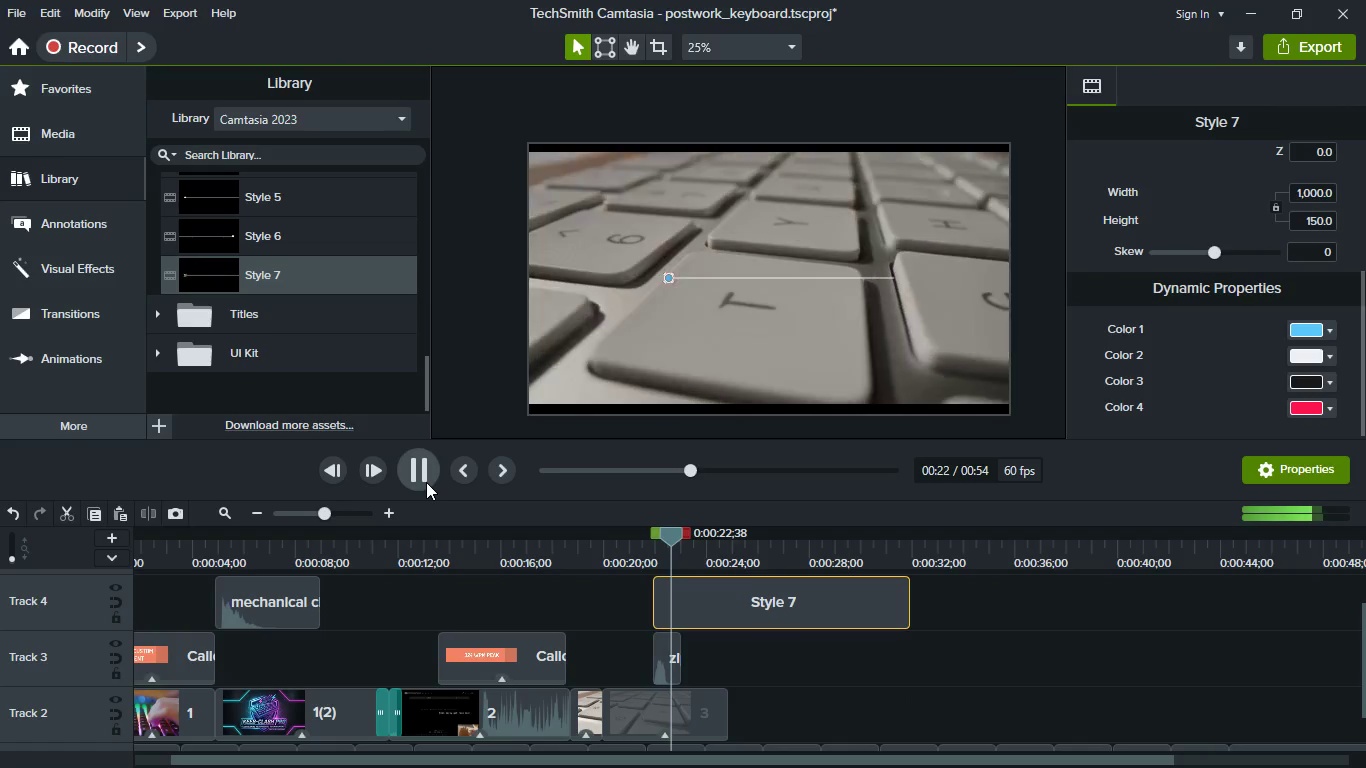 
left_click([426, 482])
 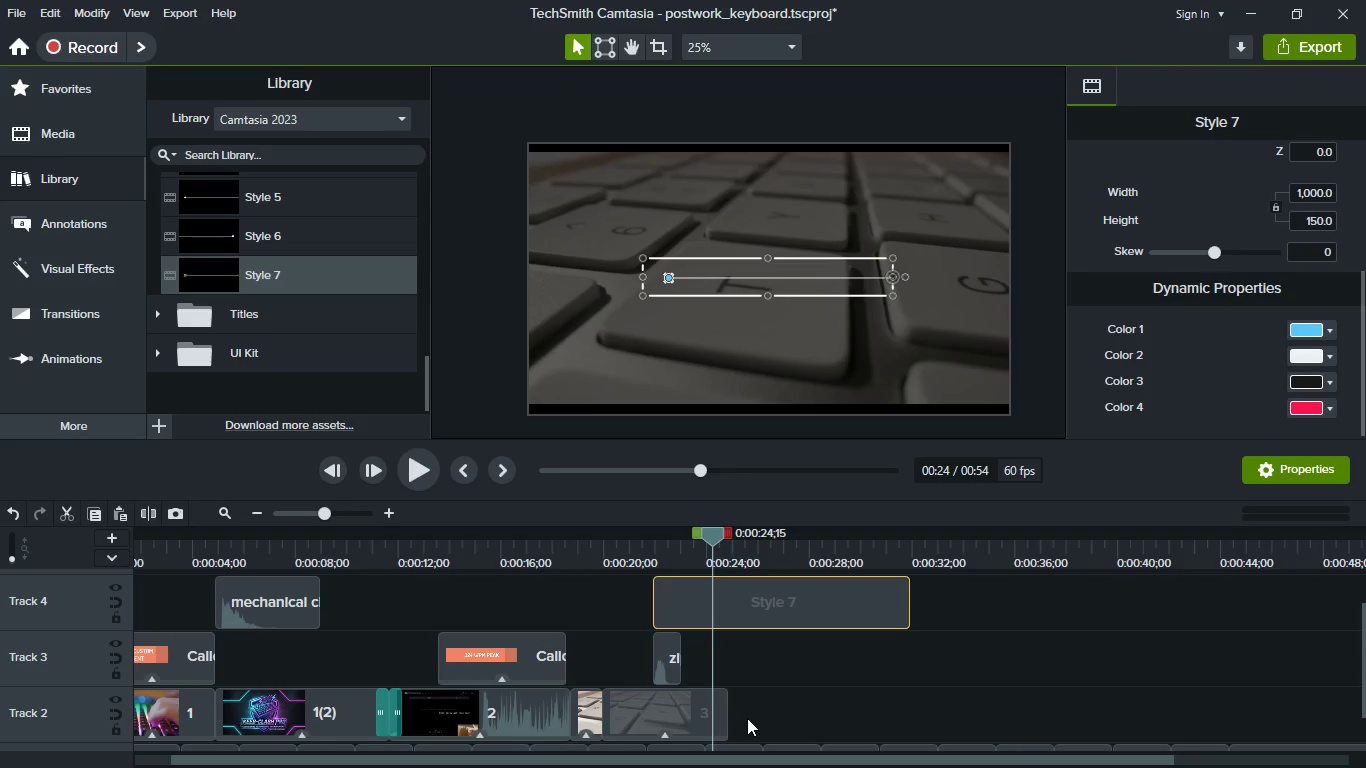 
wait(7.06)
 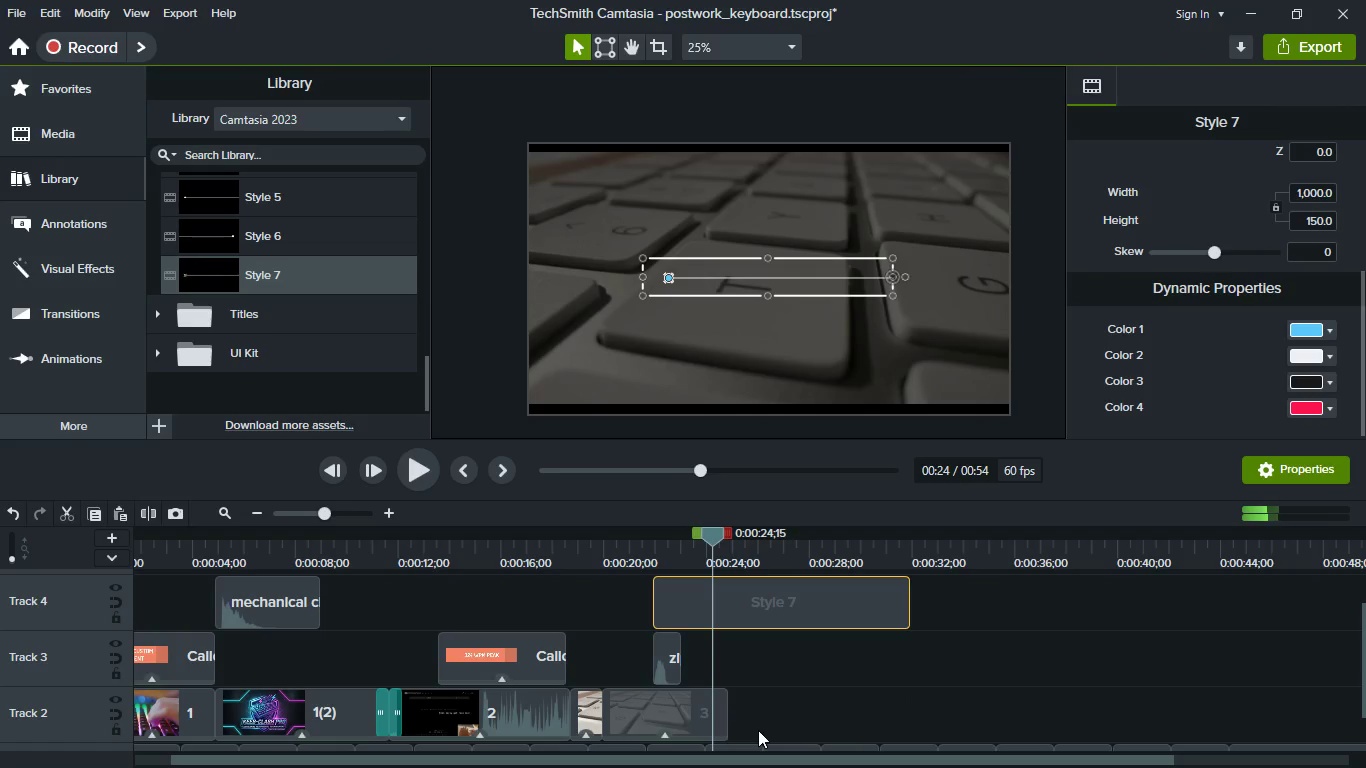 
scroll: coordinate [775, 727], scroll_direction: none, amount: 0.0
 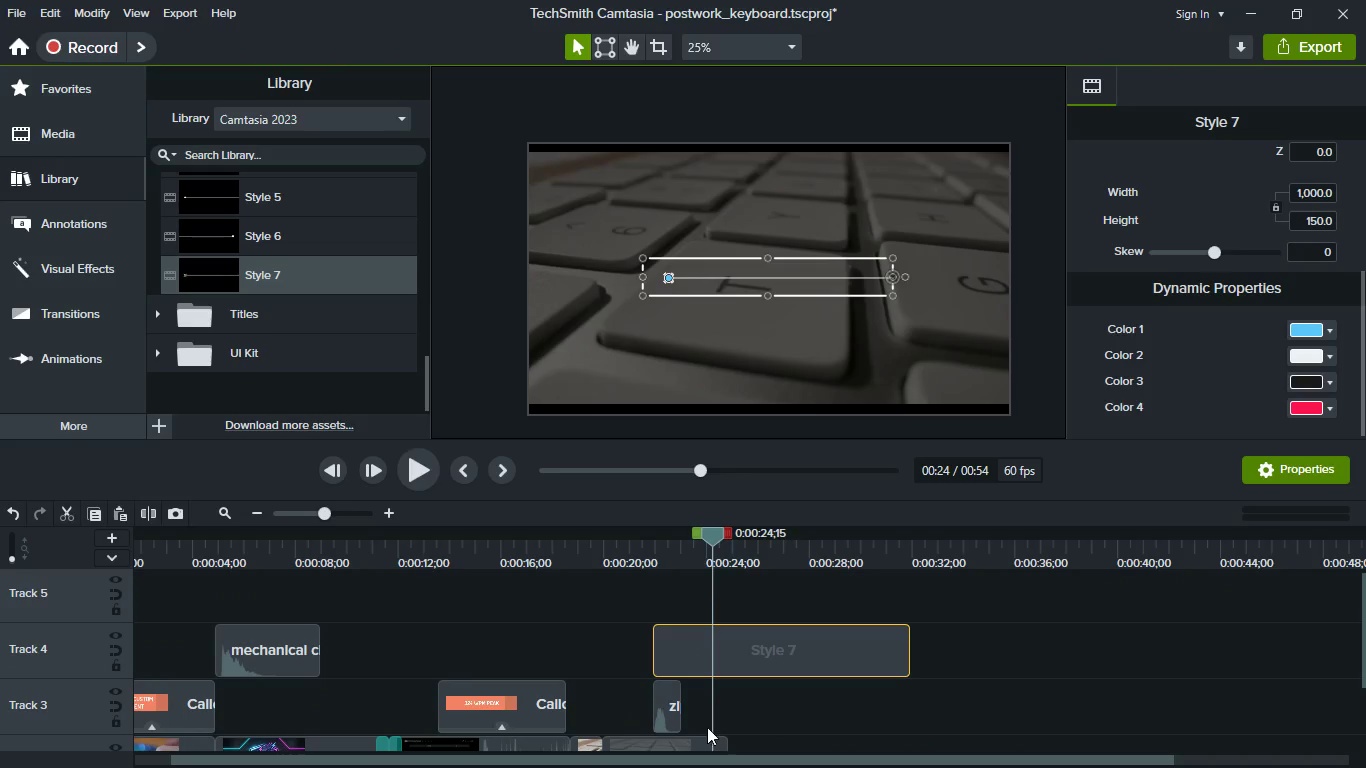 
scroll: coordinate [714, 727], scroll_direction: down, amount: 1.0
 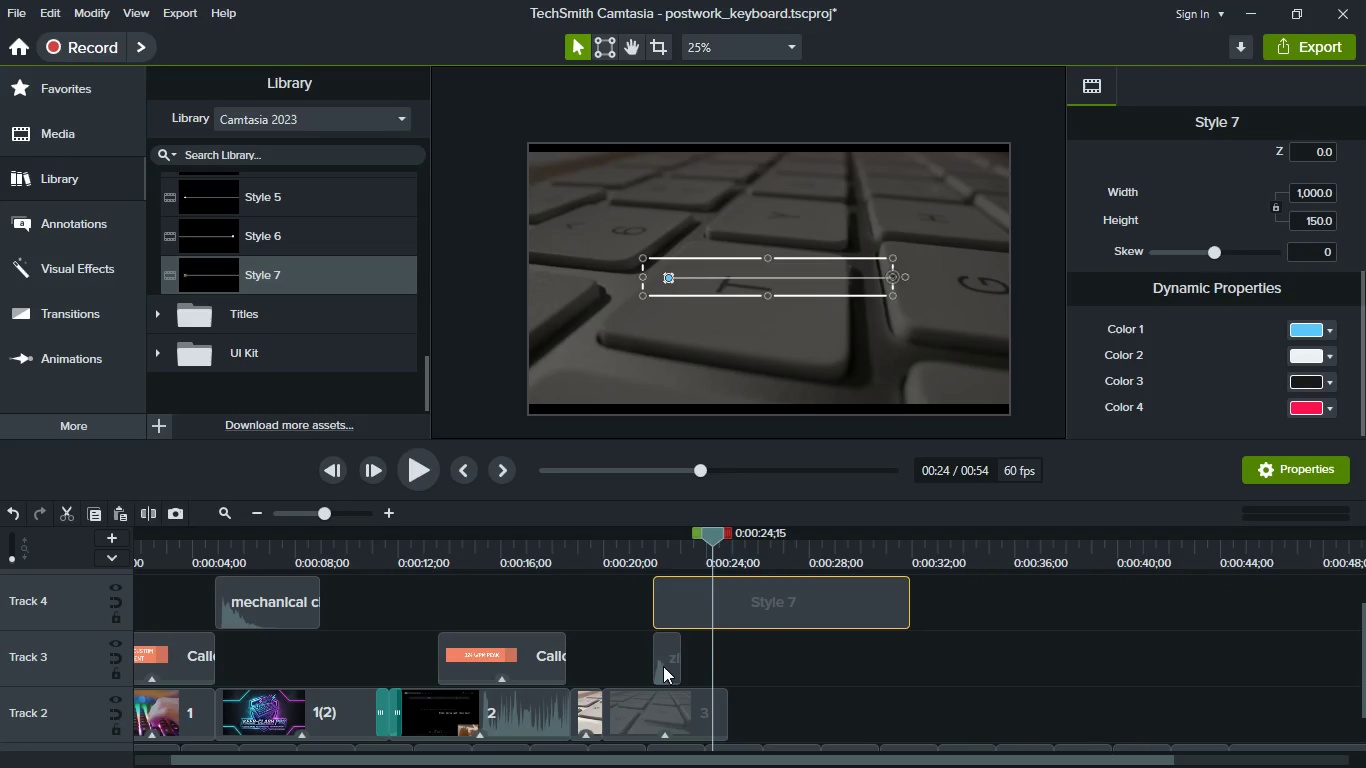 
left_click_drag(start_coordinate=[667, 666], to_coordinate=[634, 667])
 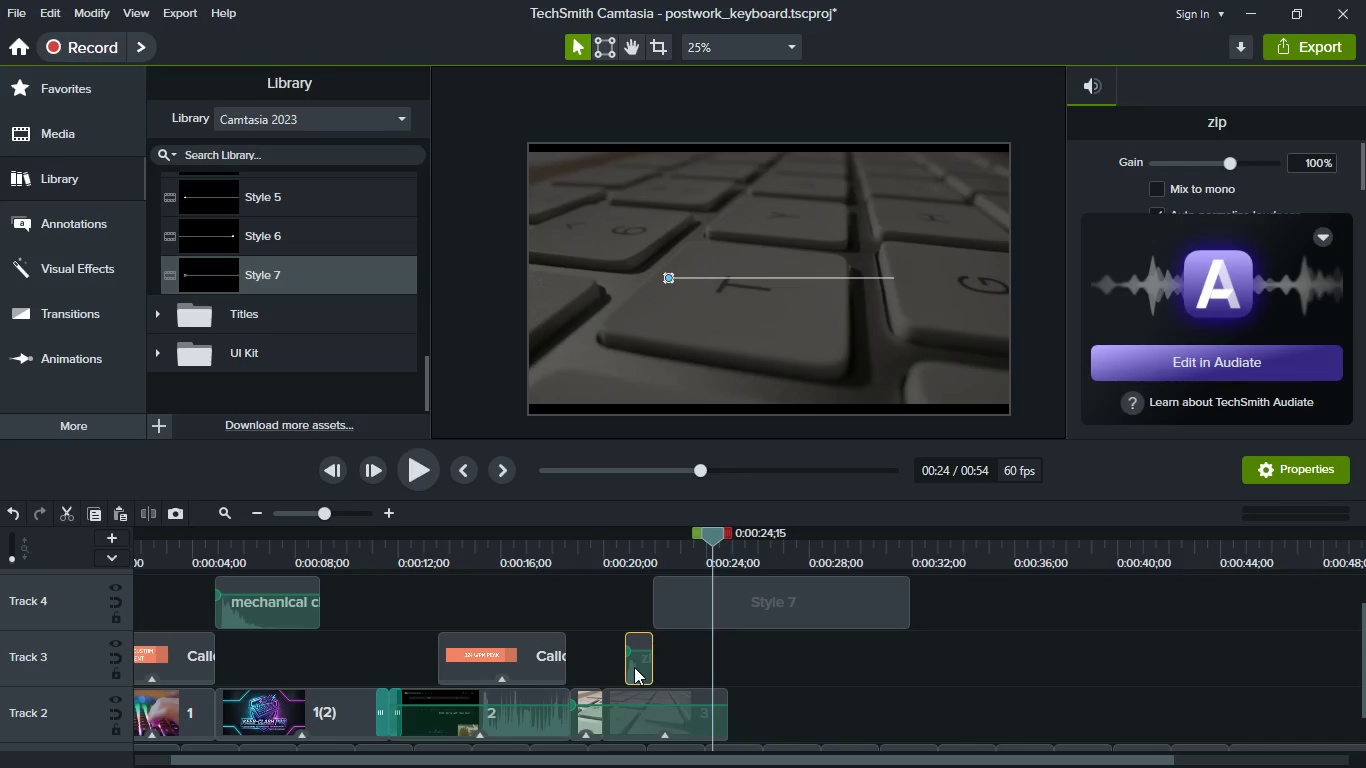 
hold_key(key=ControlLeft, duration=0.8)
scroll: coordinate [634, 667], scroll_direction: up, amount: 1.0
 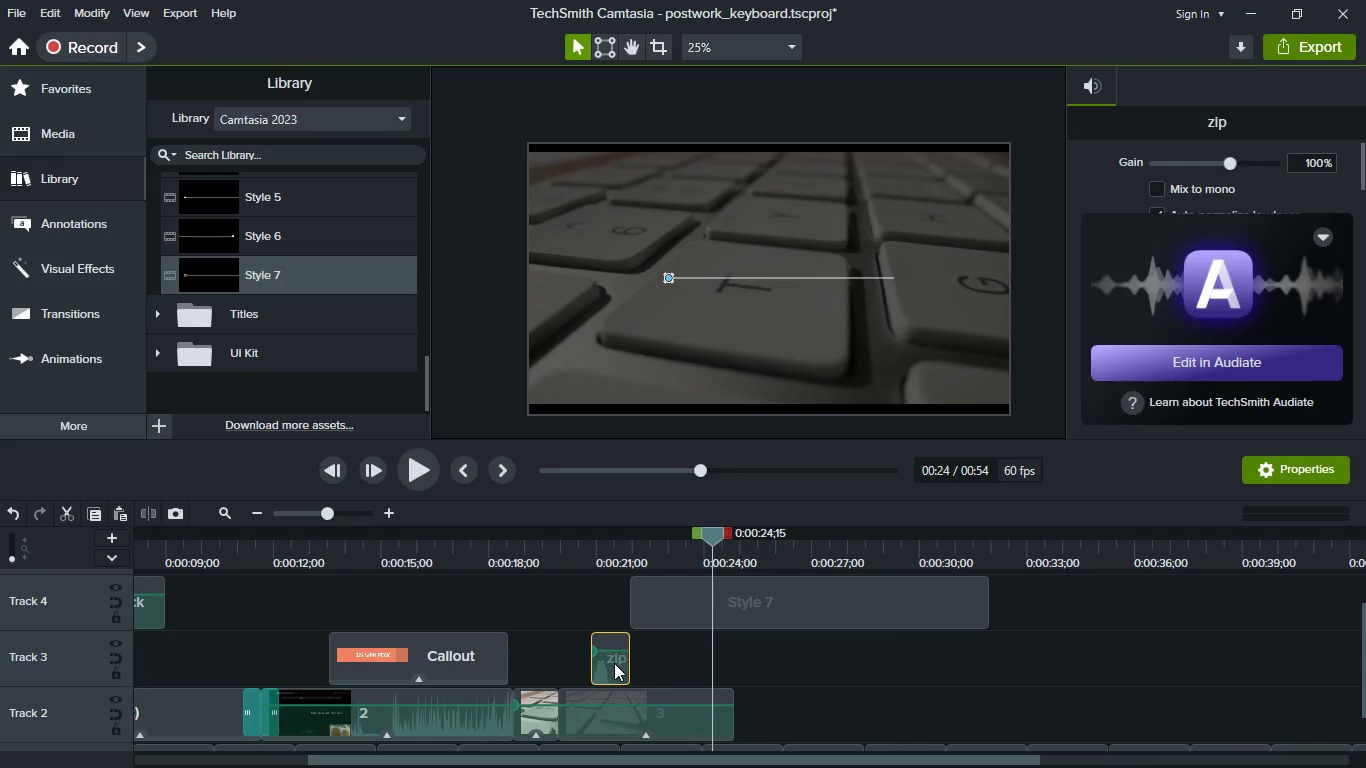 
left_click_drag(start_coordinate=[614, 663], to_coordinate=[583, 661])
 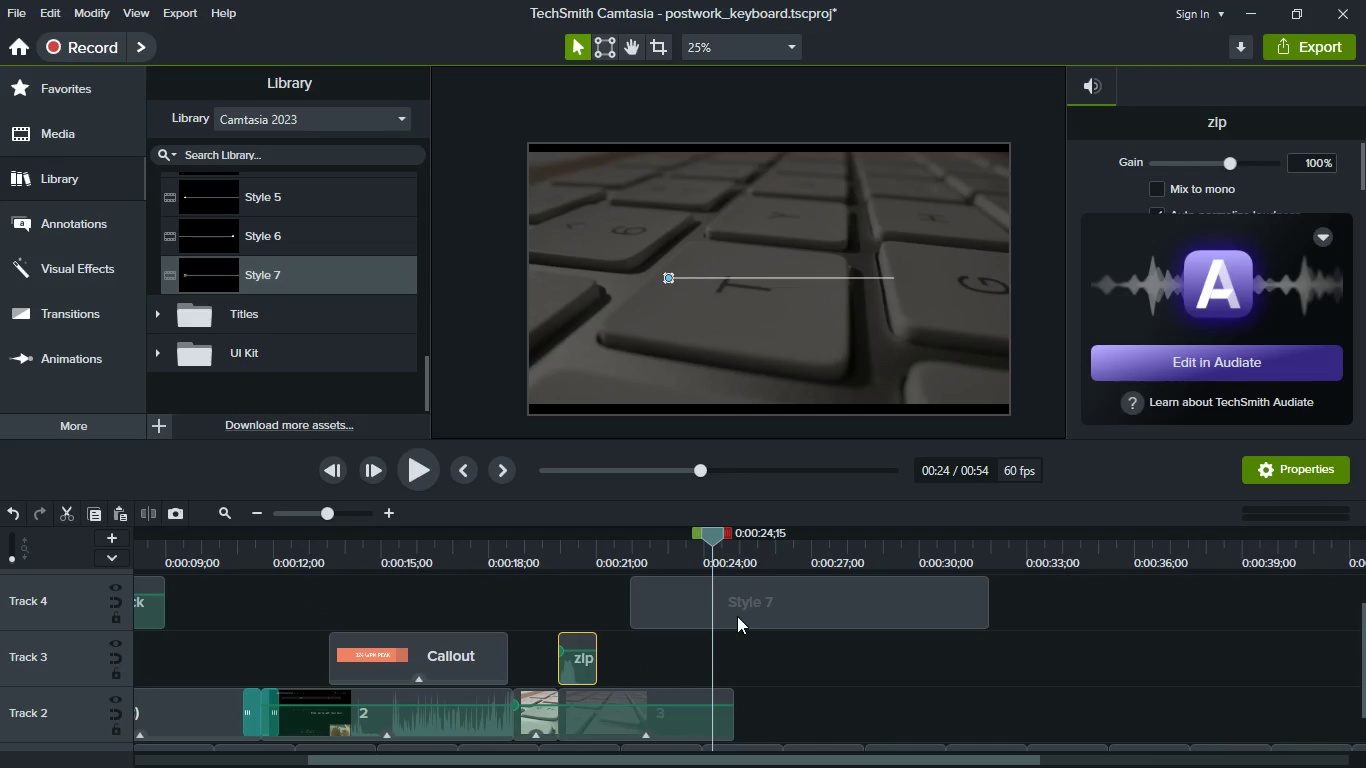 
left_click_drag(start_coordinate=[740, 616], to_coordinate=[666, 612])
 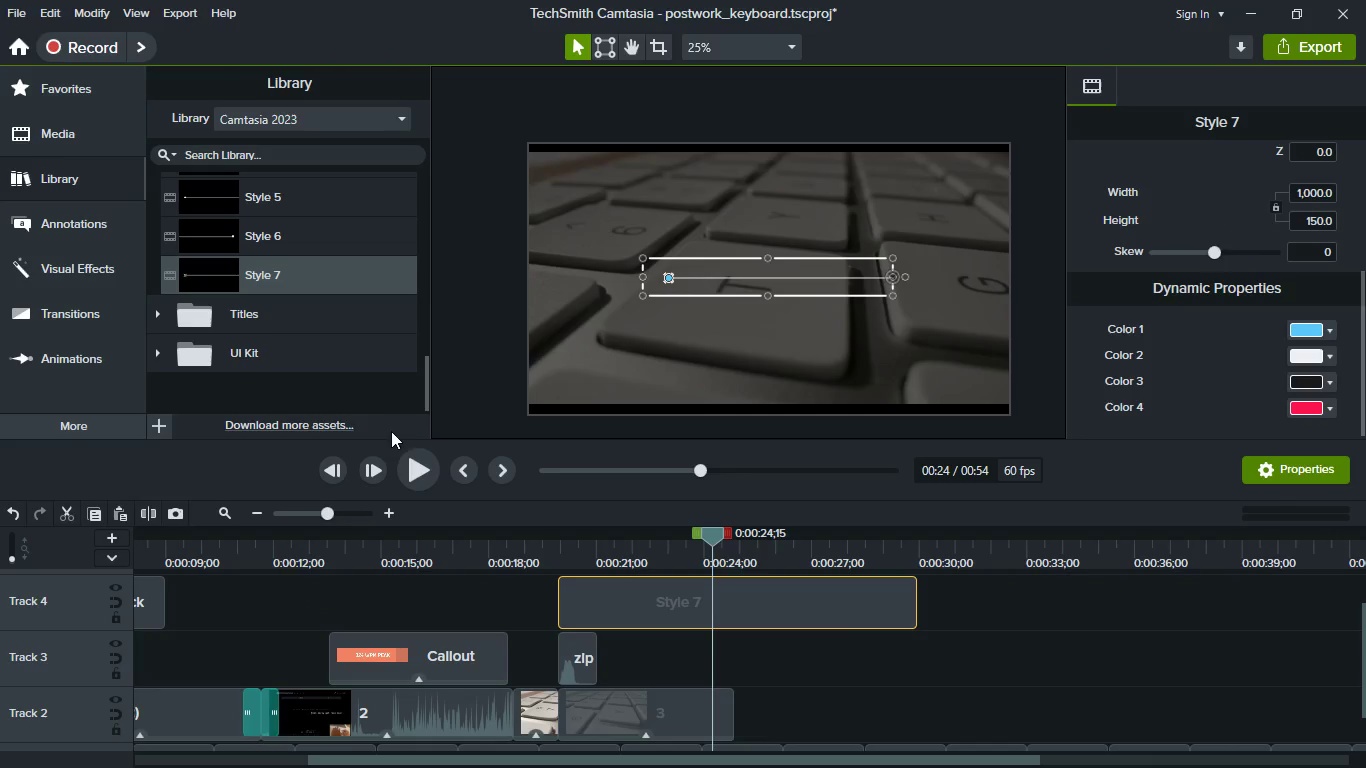 
wait(5.08)
 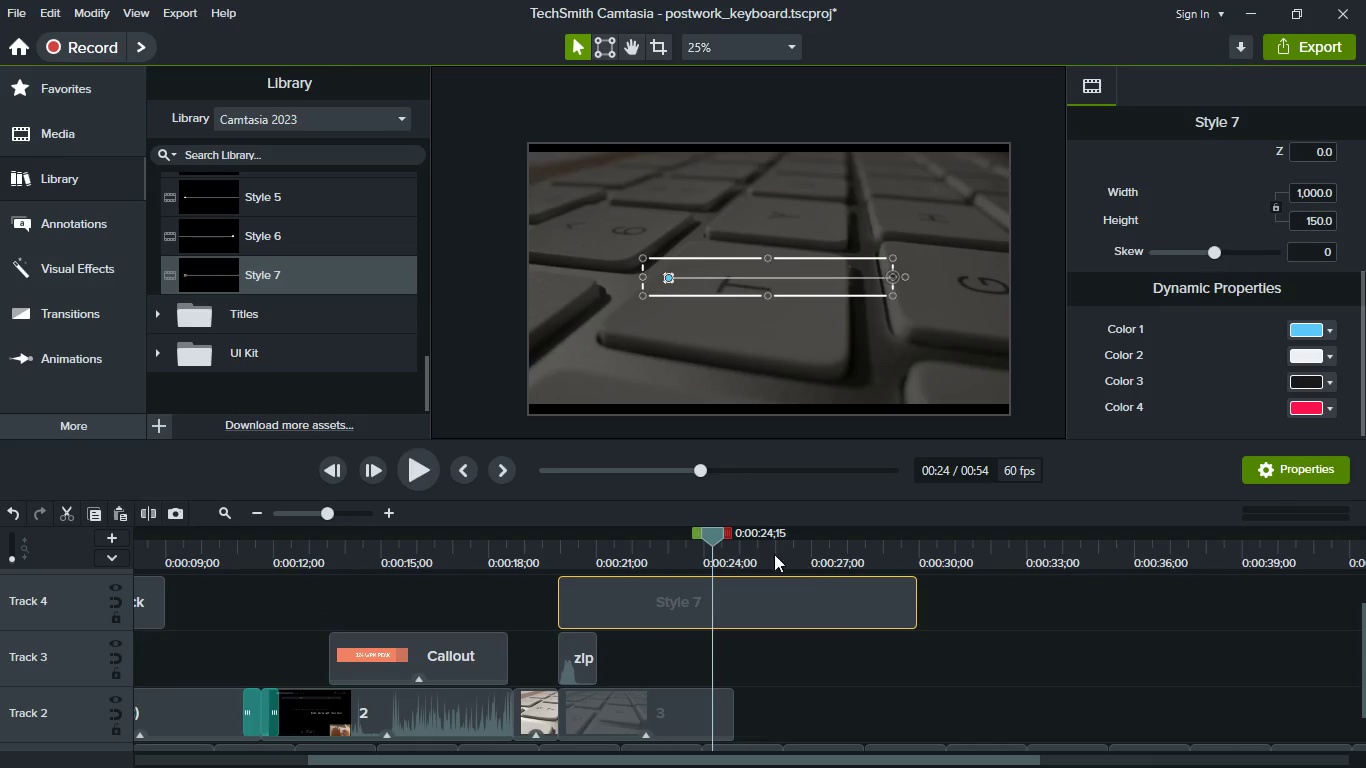 
scroll: coordinate [127, 300], scroll_direction: up, amount: 1.0
 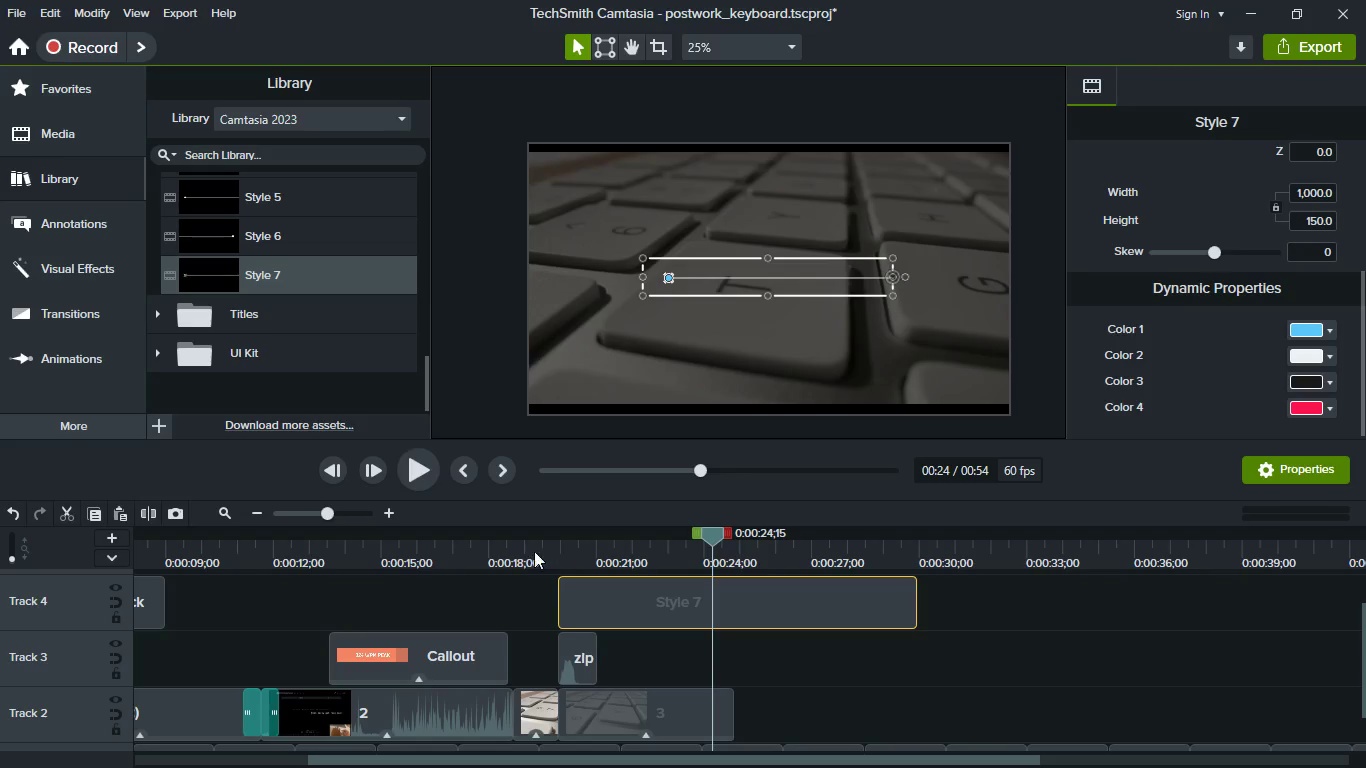 
left_click([538, 555])
 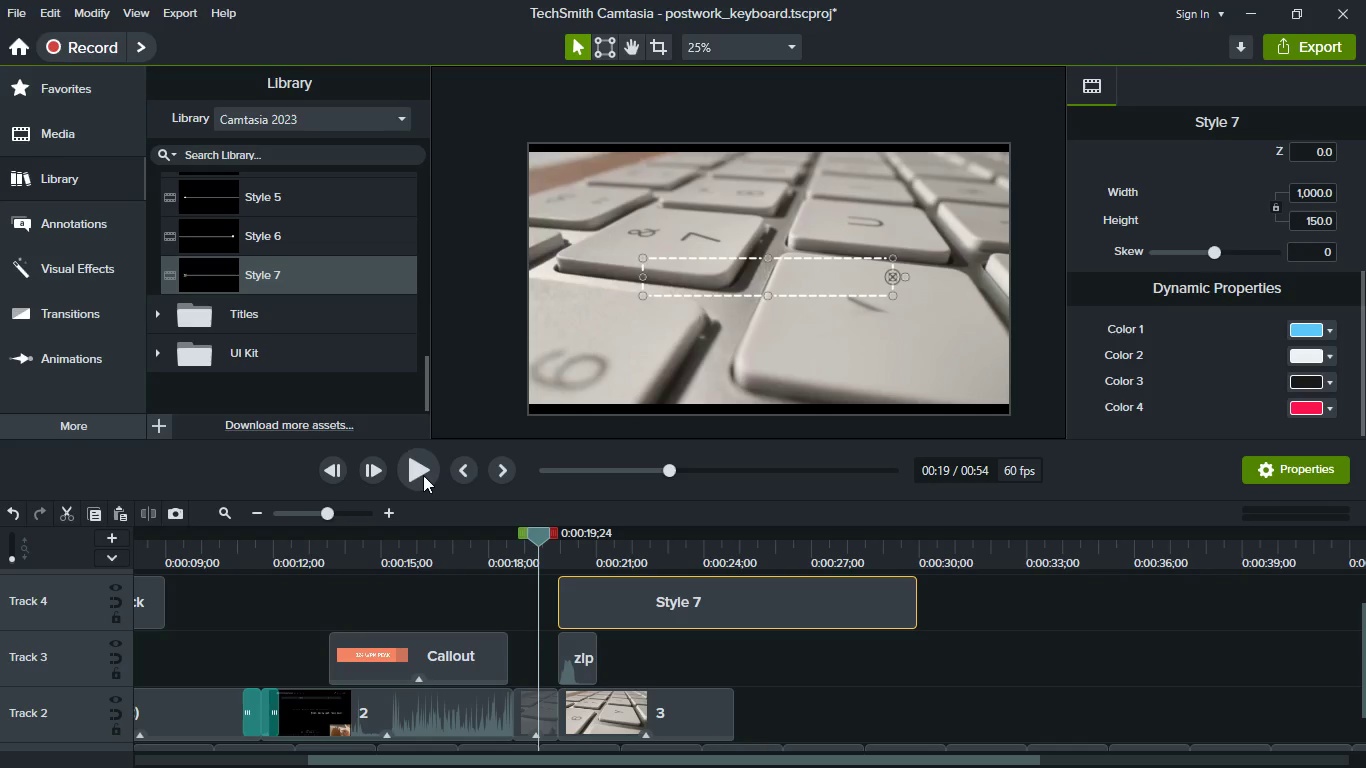 
left_click([423, 477])
 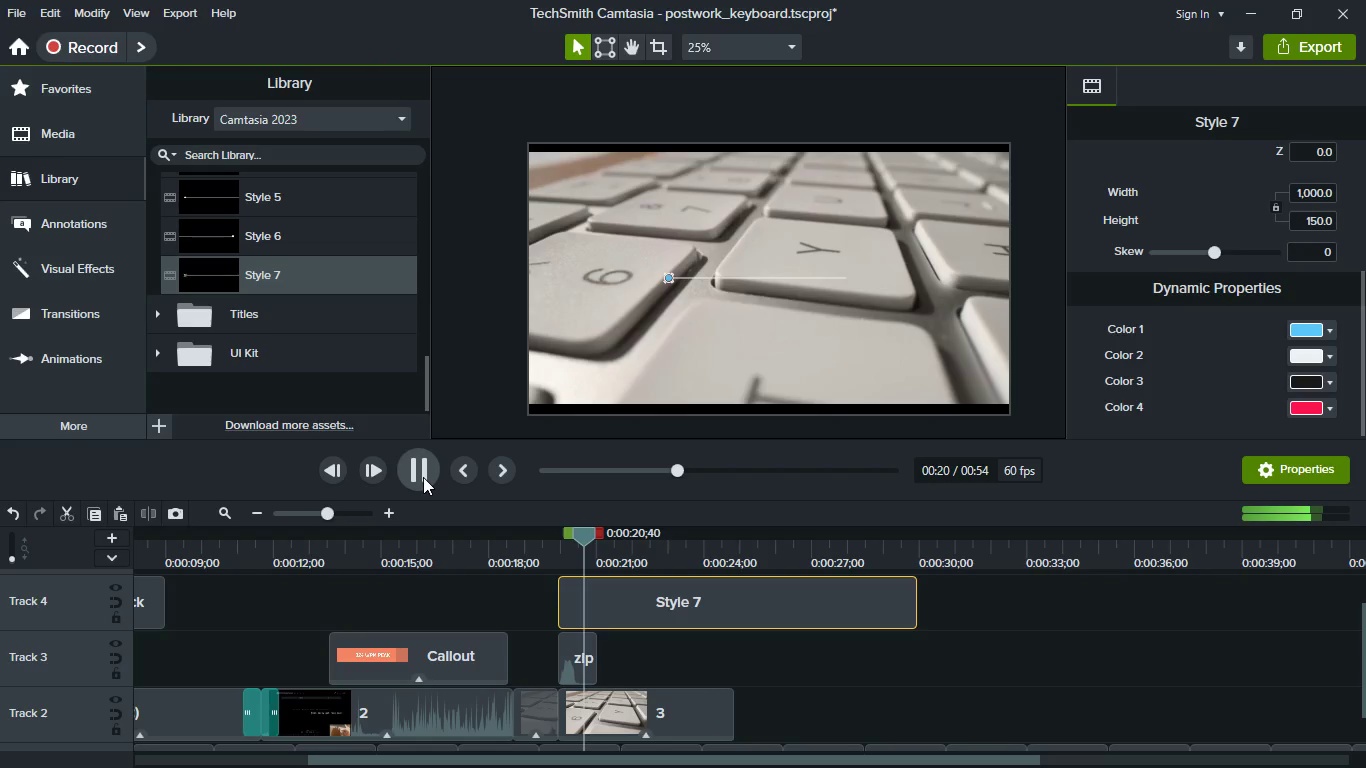 
key(Space)
 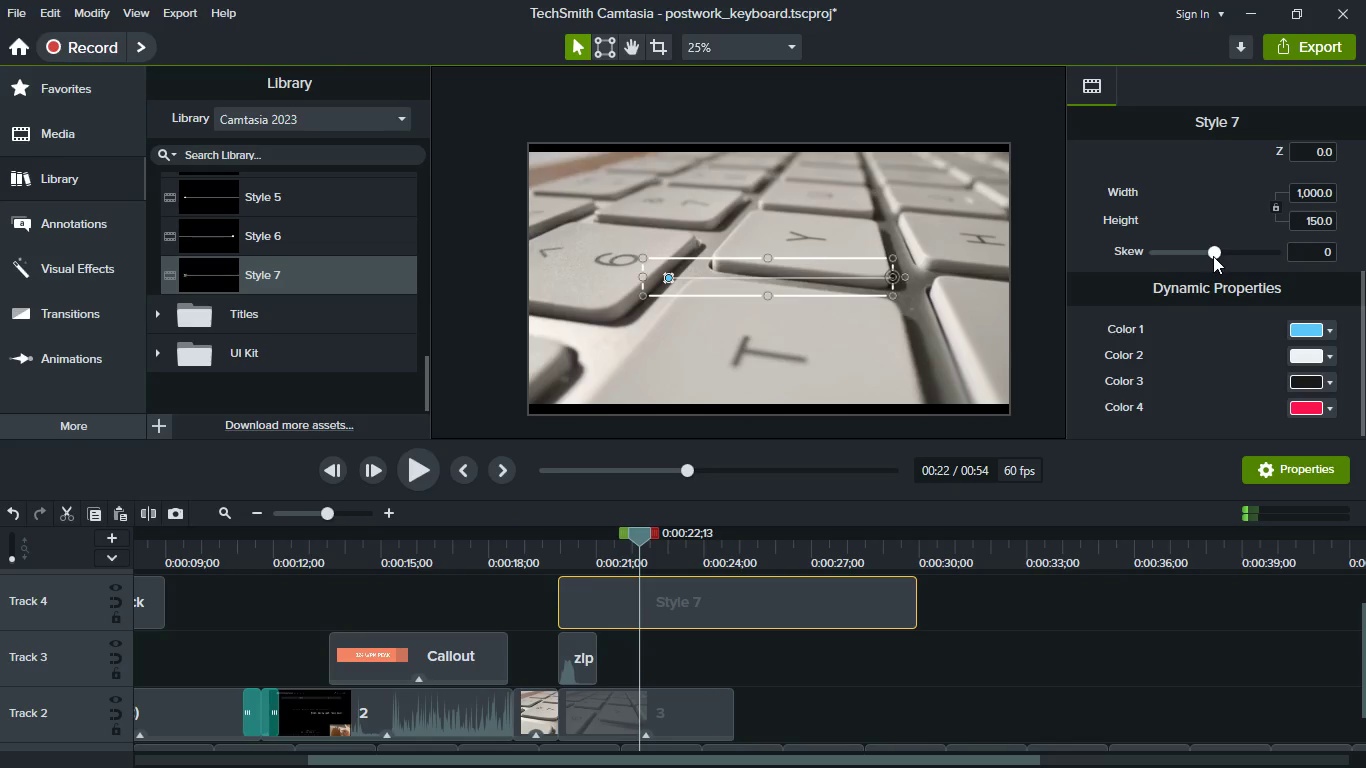 
scroll: coordinate [1168, 331], scroll_direction: down, amount: 3.0
 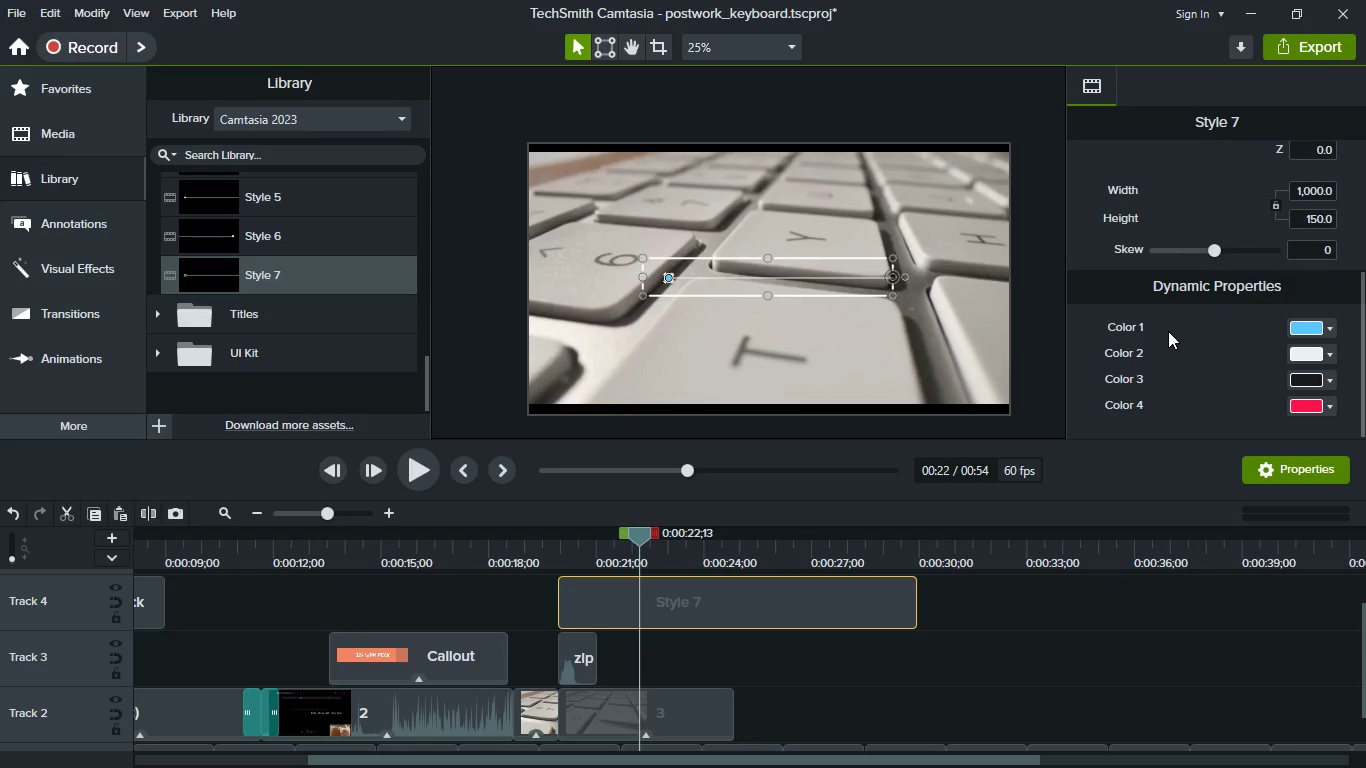 
scroll: coordinate [1168, 331], scroll_direction: up, amount: 2.0
 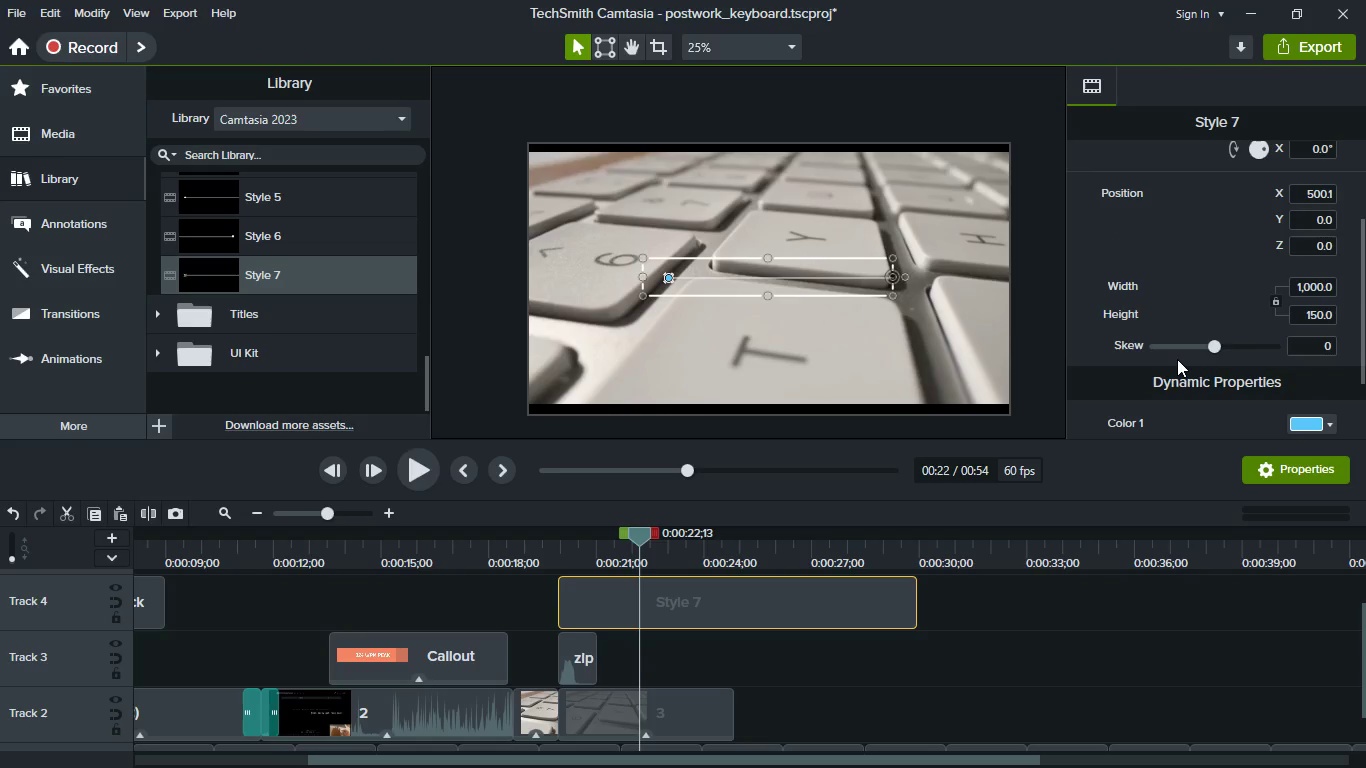 
scroll: coordinate [1177, 359], scroll_direction: down, amount: 4.0
 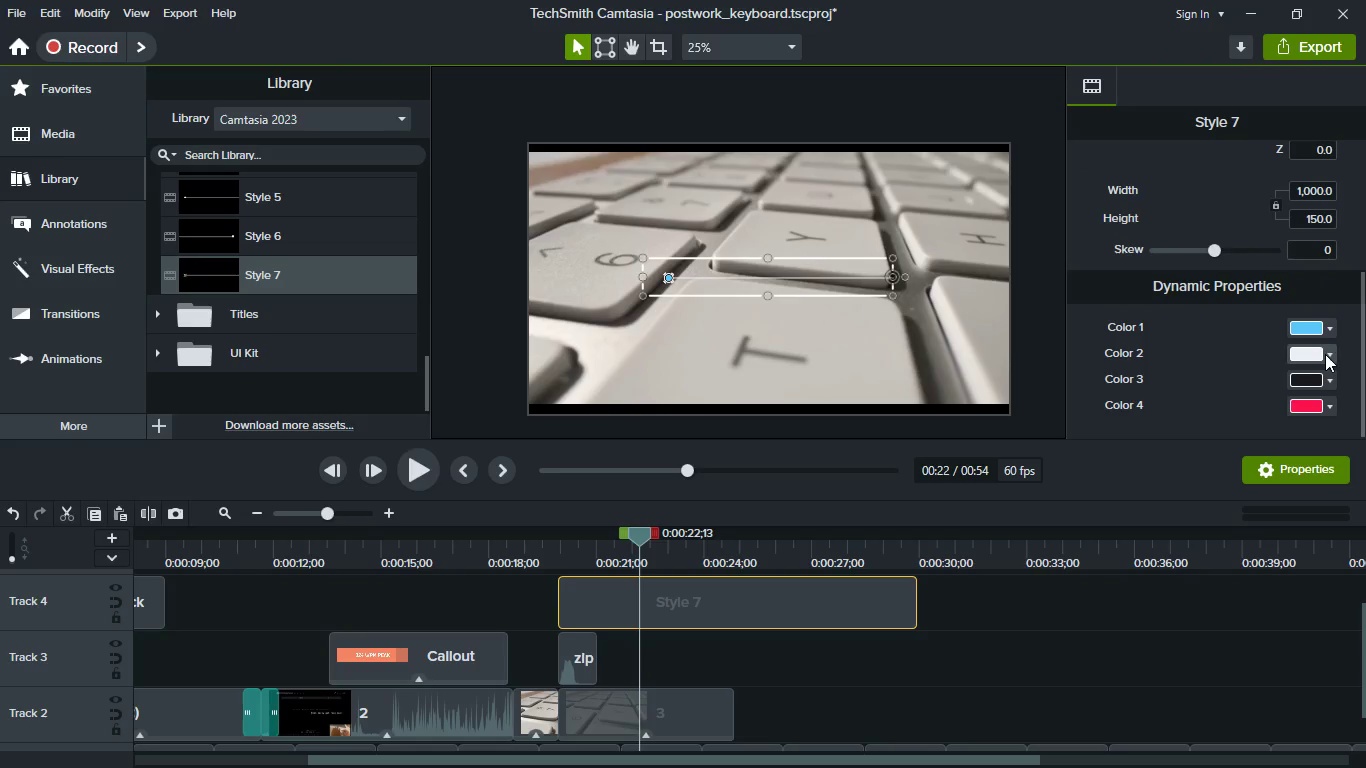 
left_click([1325, 354])
 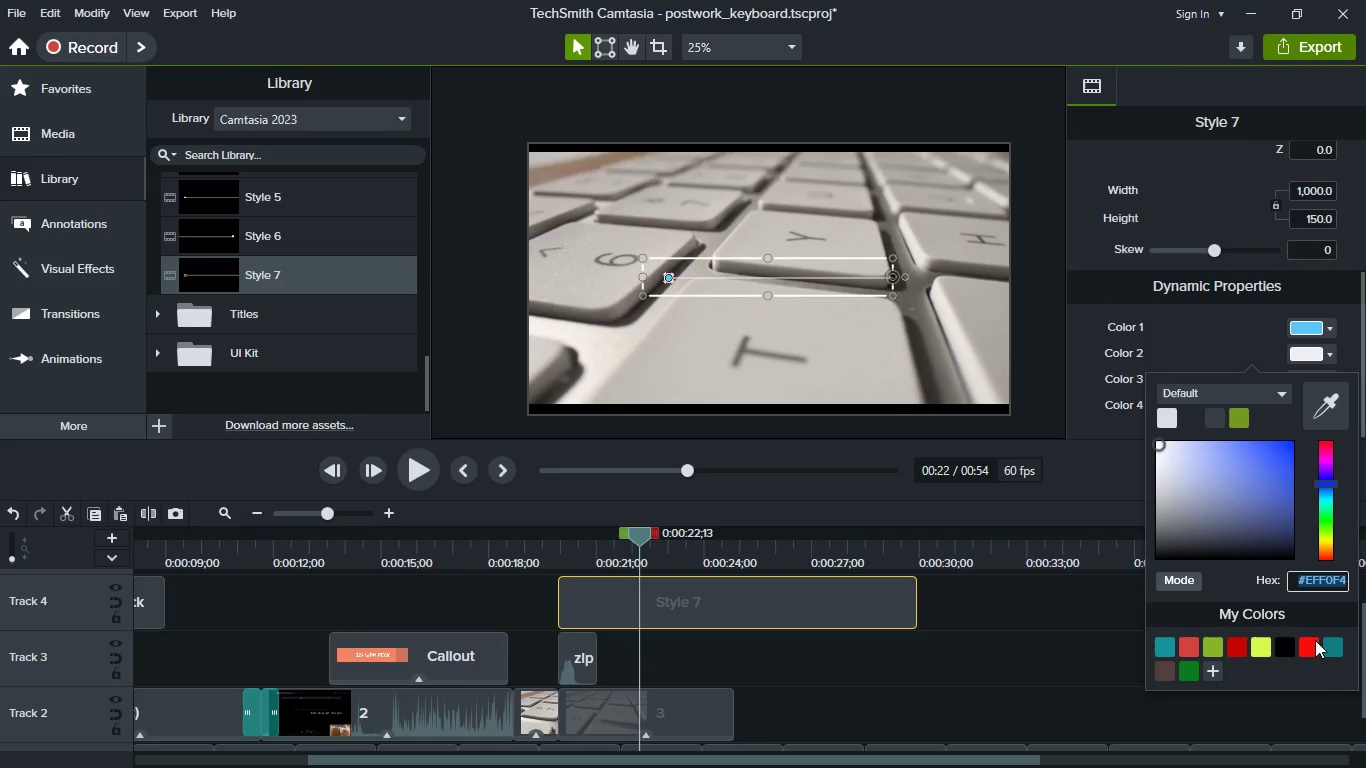 
left_click([1318, 643])
 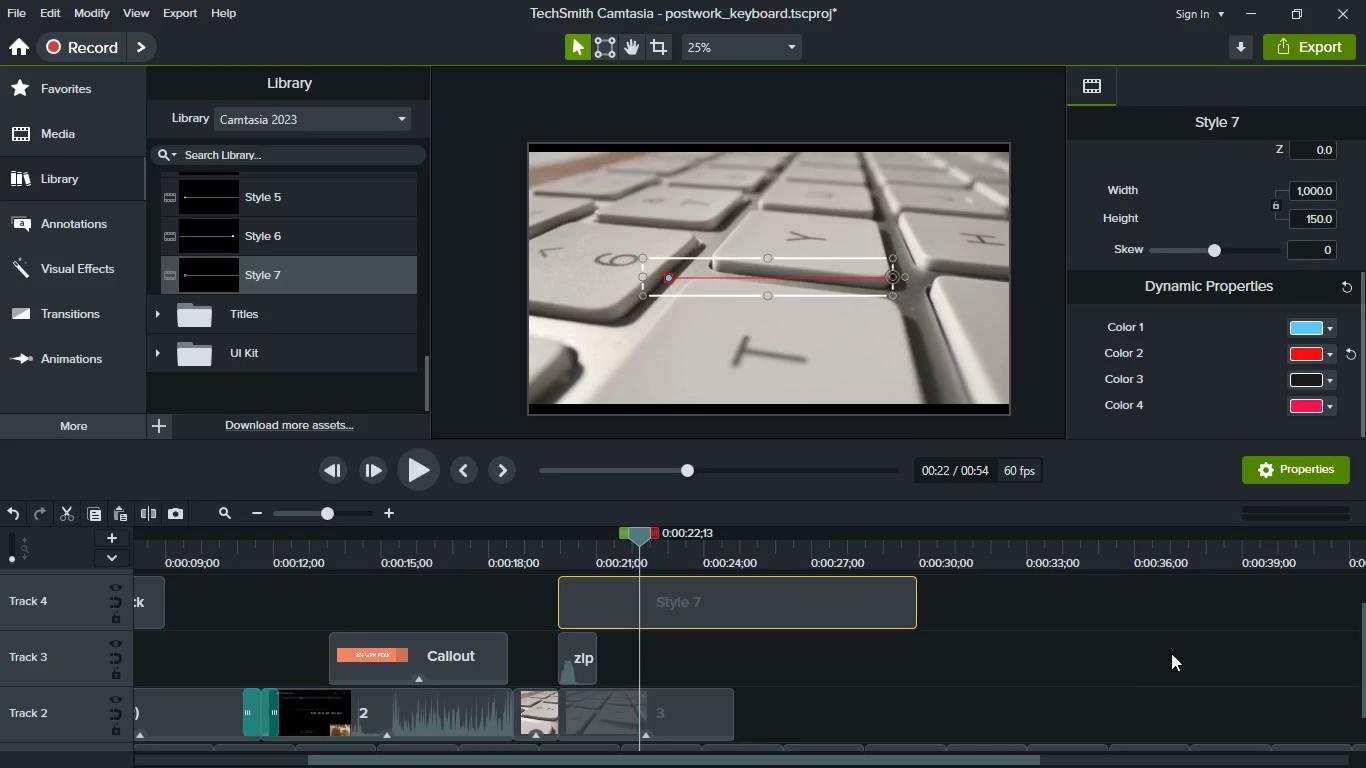 
left_click([1123, 662])
 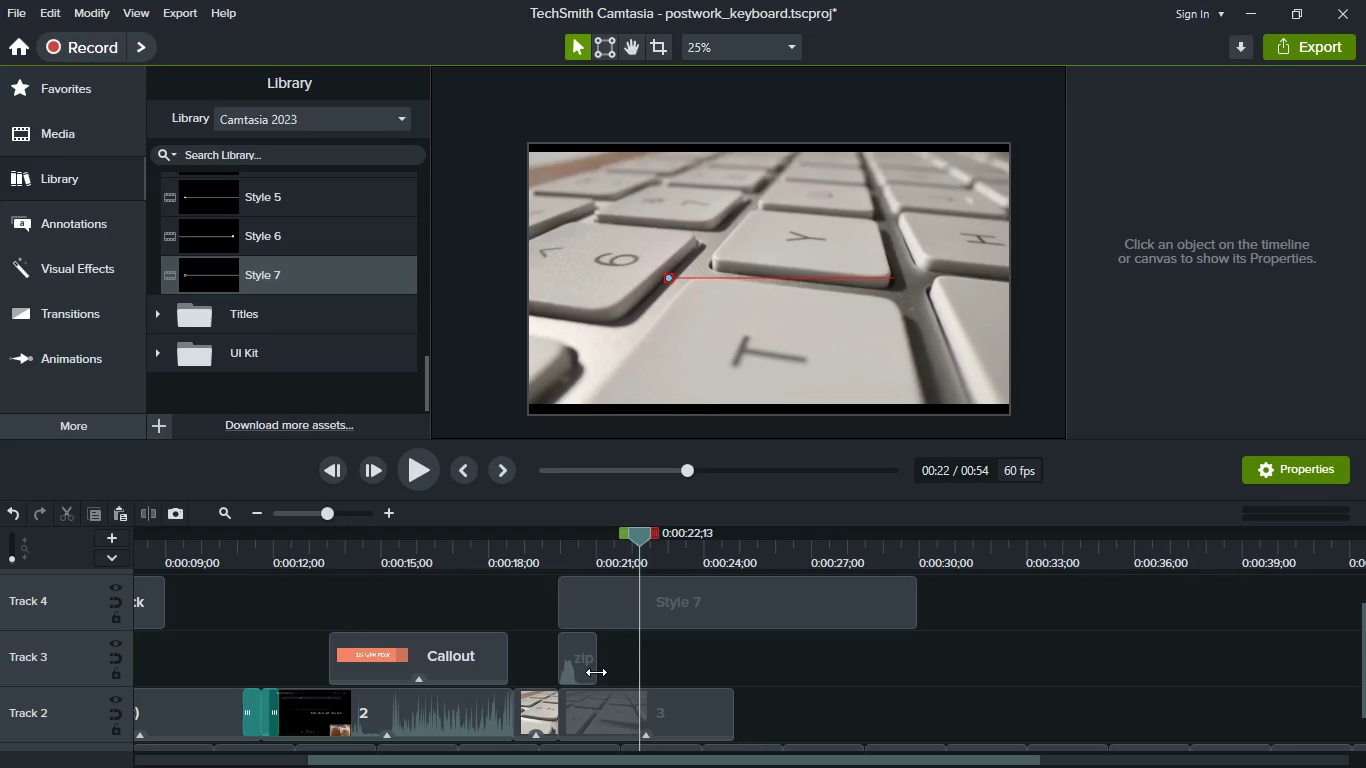 
left_click([621, 597])
 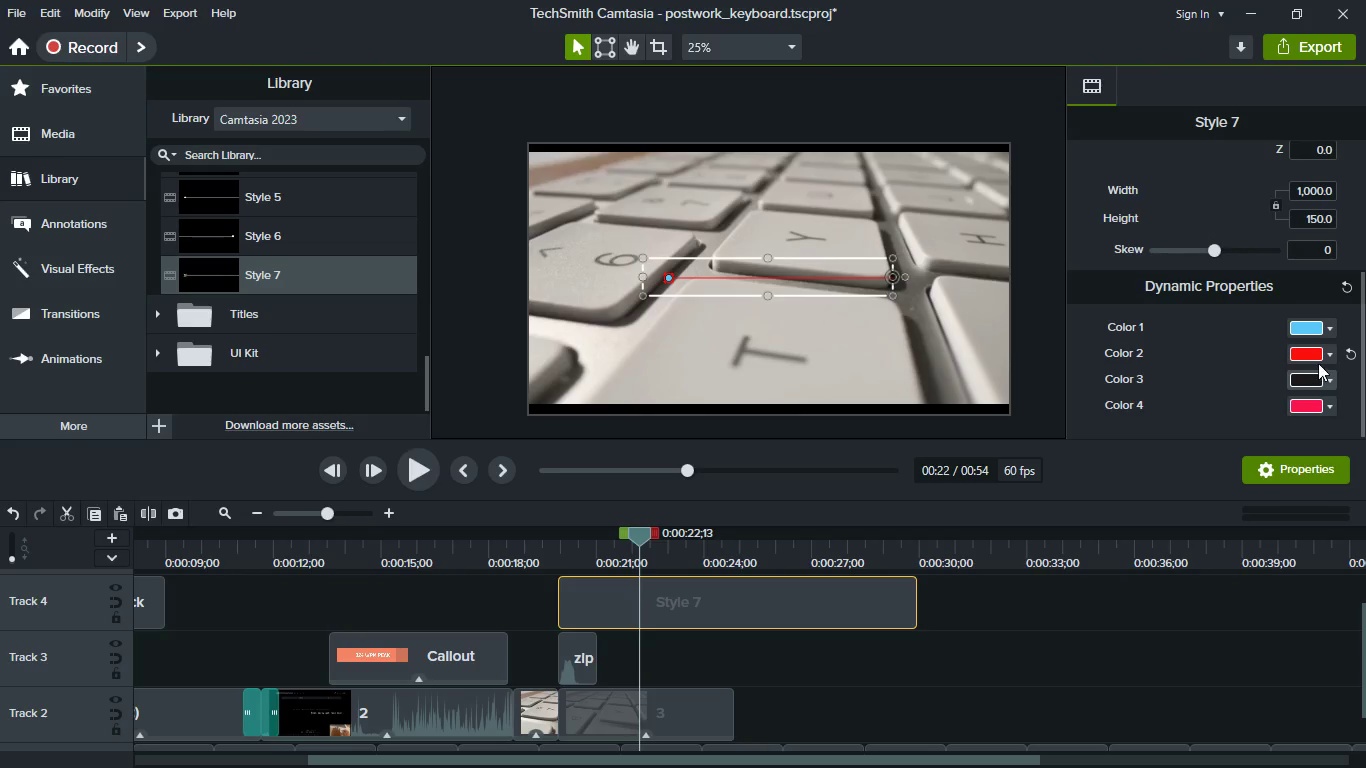 
left_click([1330, 354])
 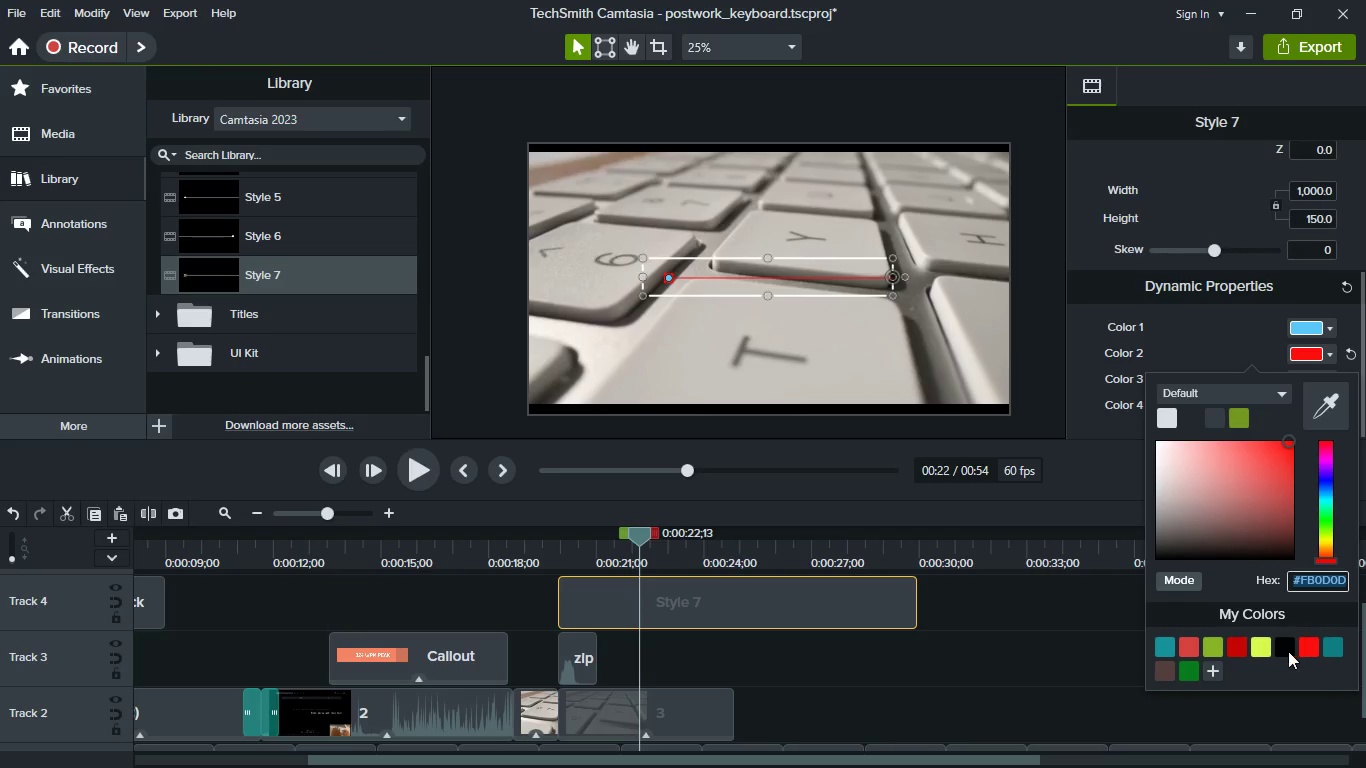 
left_click([1210, 652])
 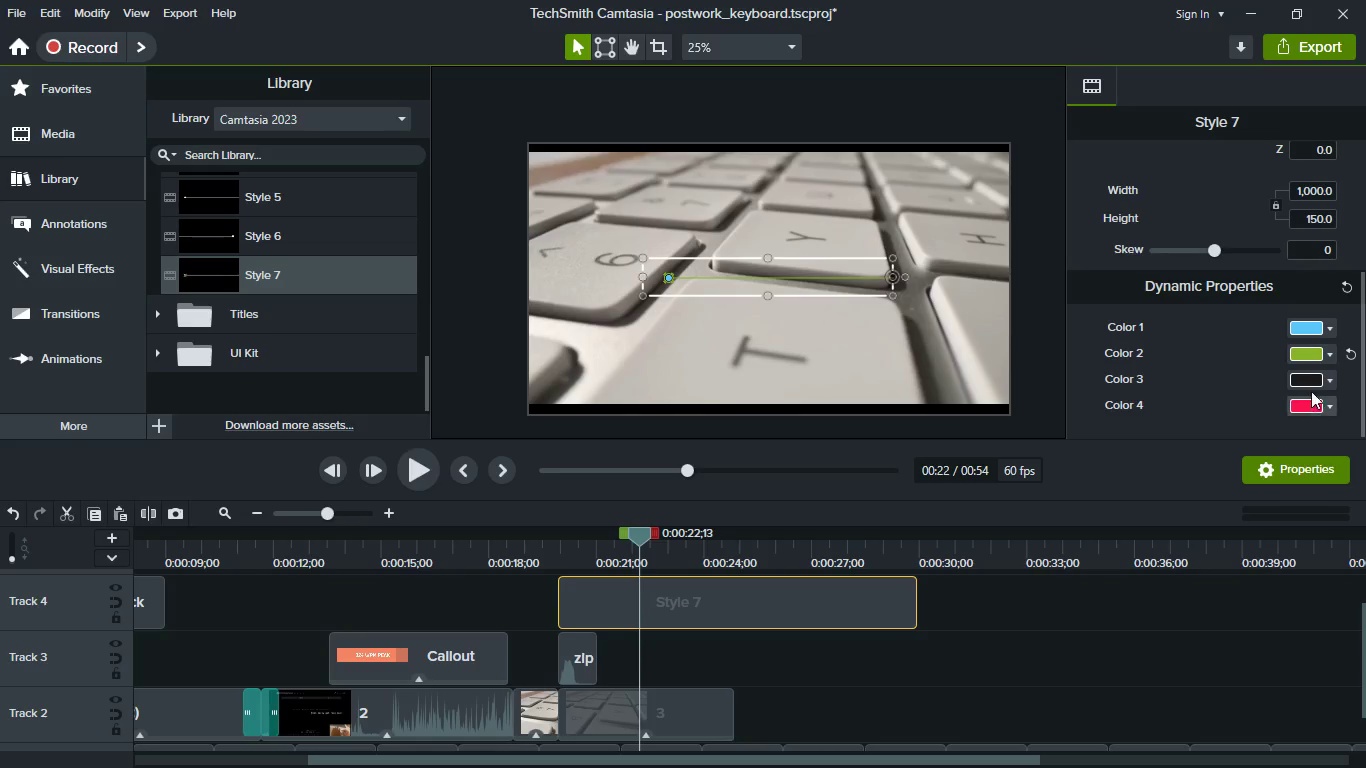 
left_click([1324, 352])
 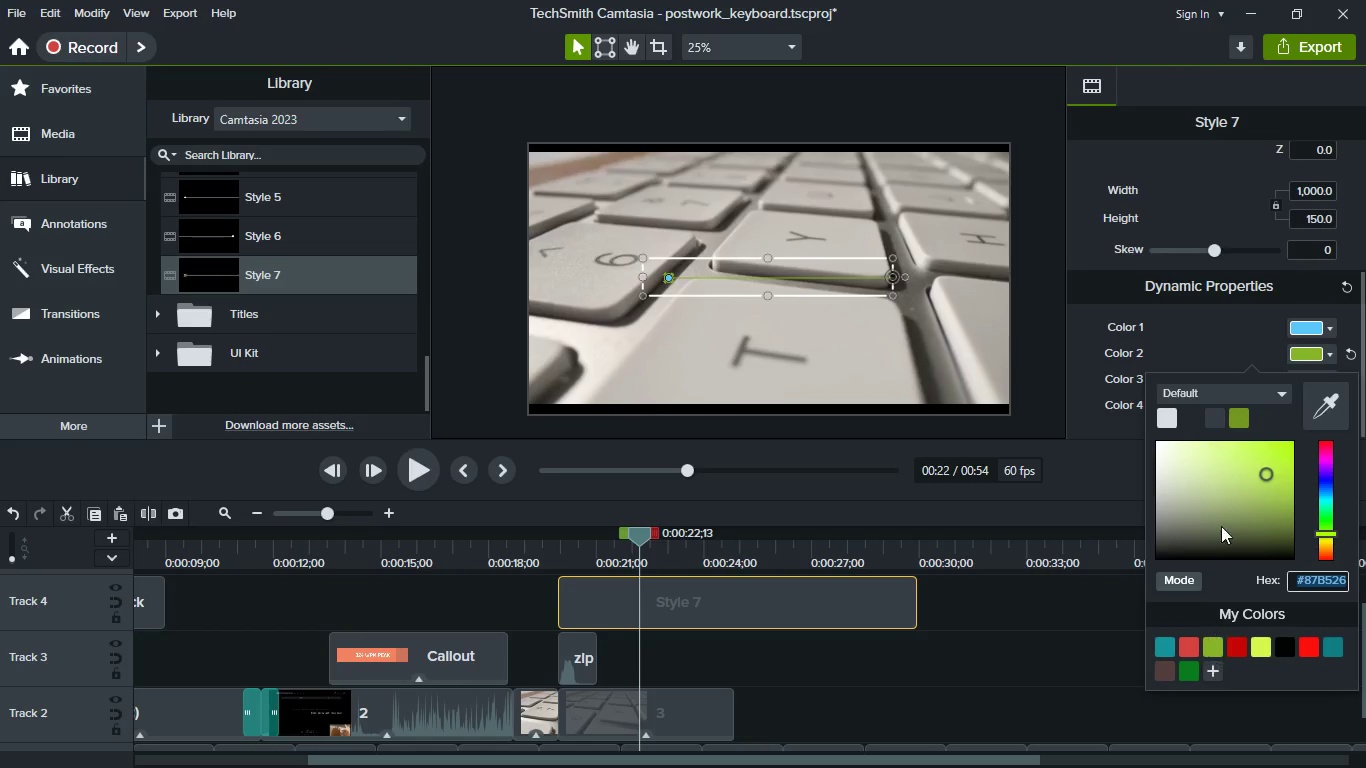 
left_click_drag(start_coordinate=[1262, 476], to_coordinate=[1170, 453])
 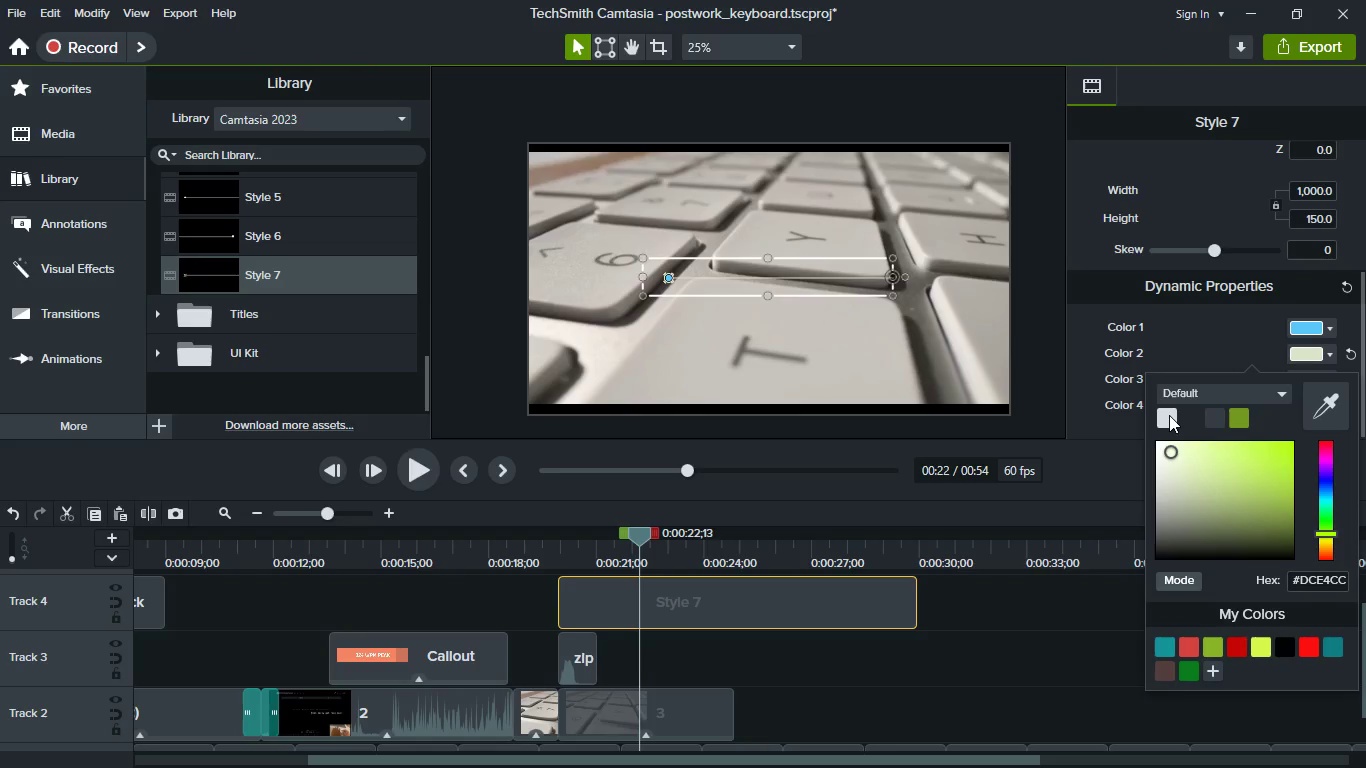 
left_click([1169, 415])
 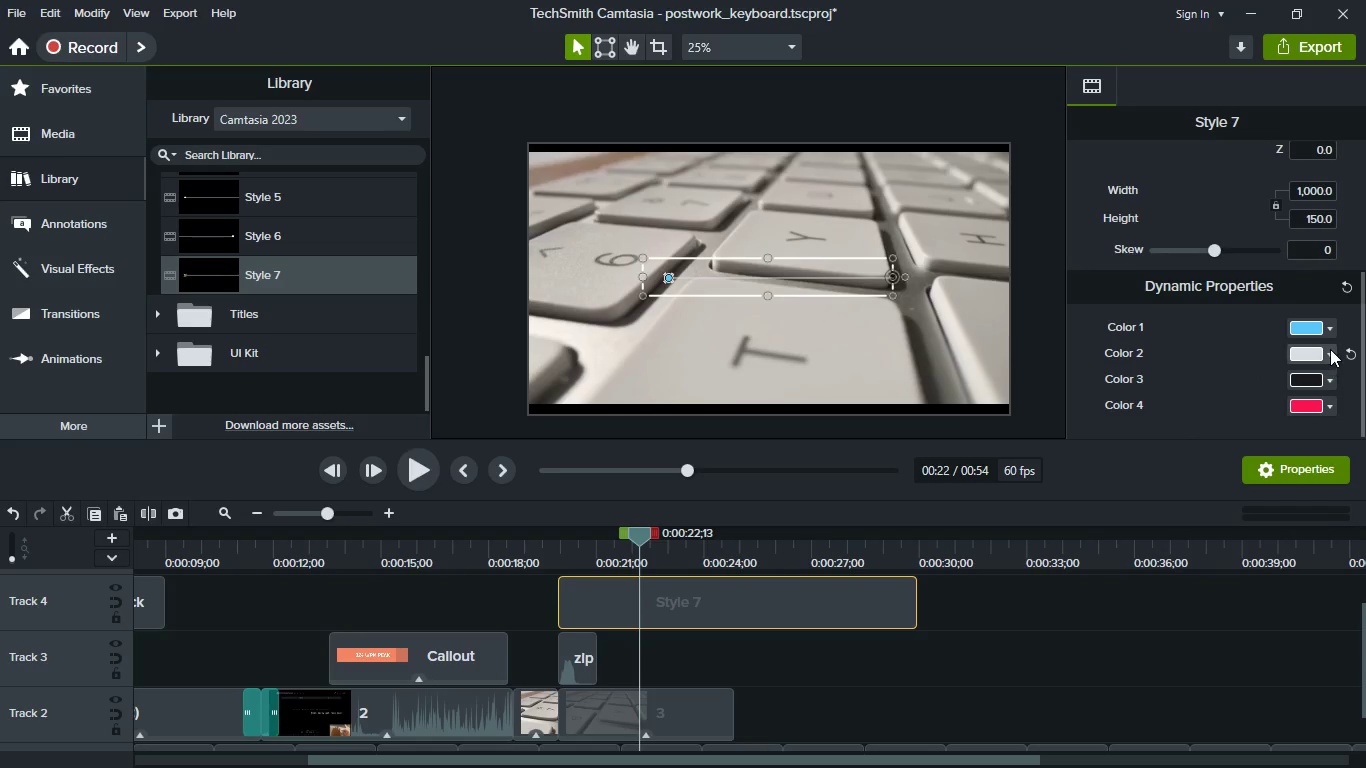 
left_click([1329, 348])
 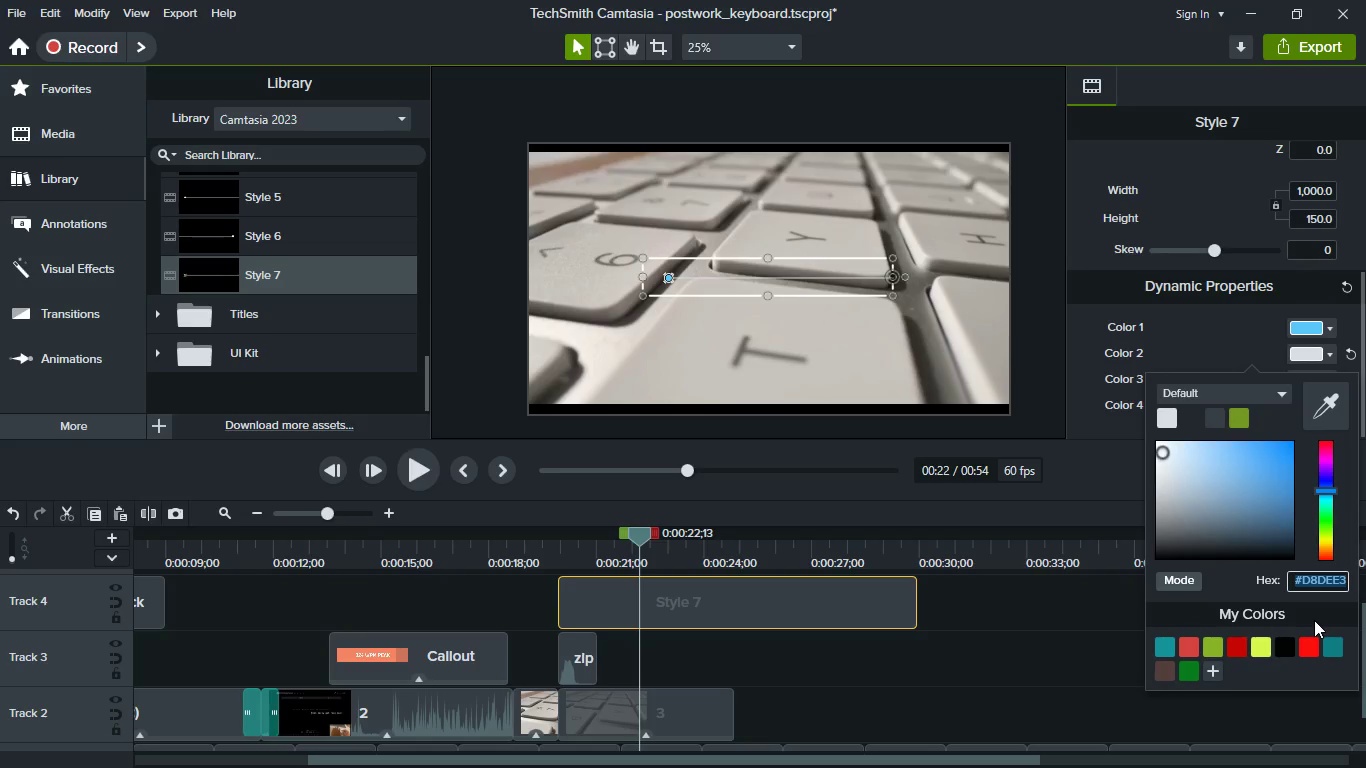 
type(FFFFFF)
 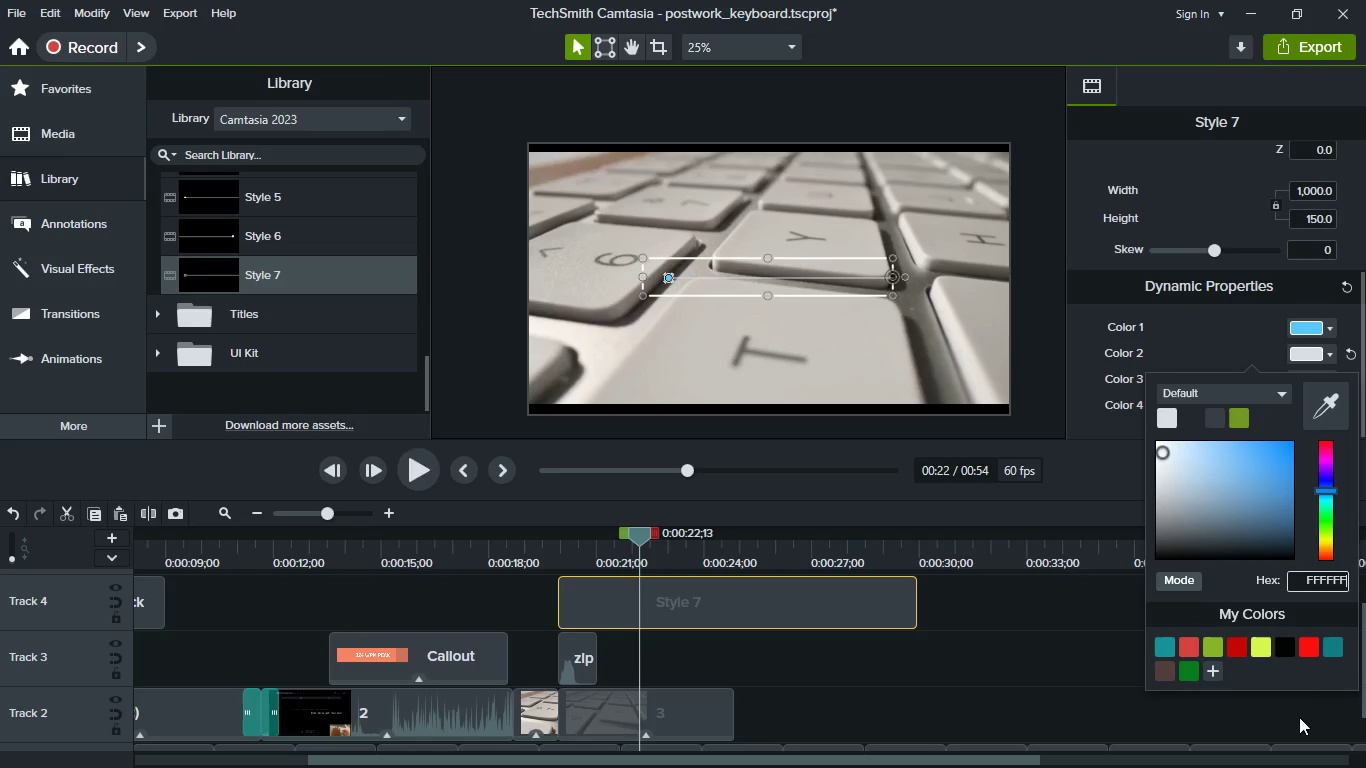 
left_click([1299, 719])
 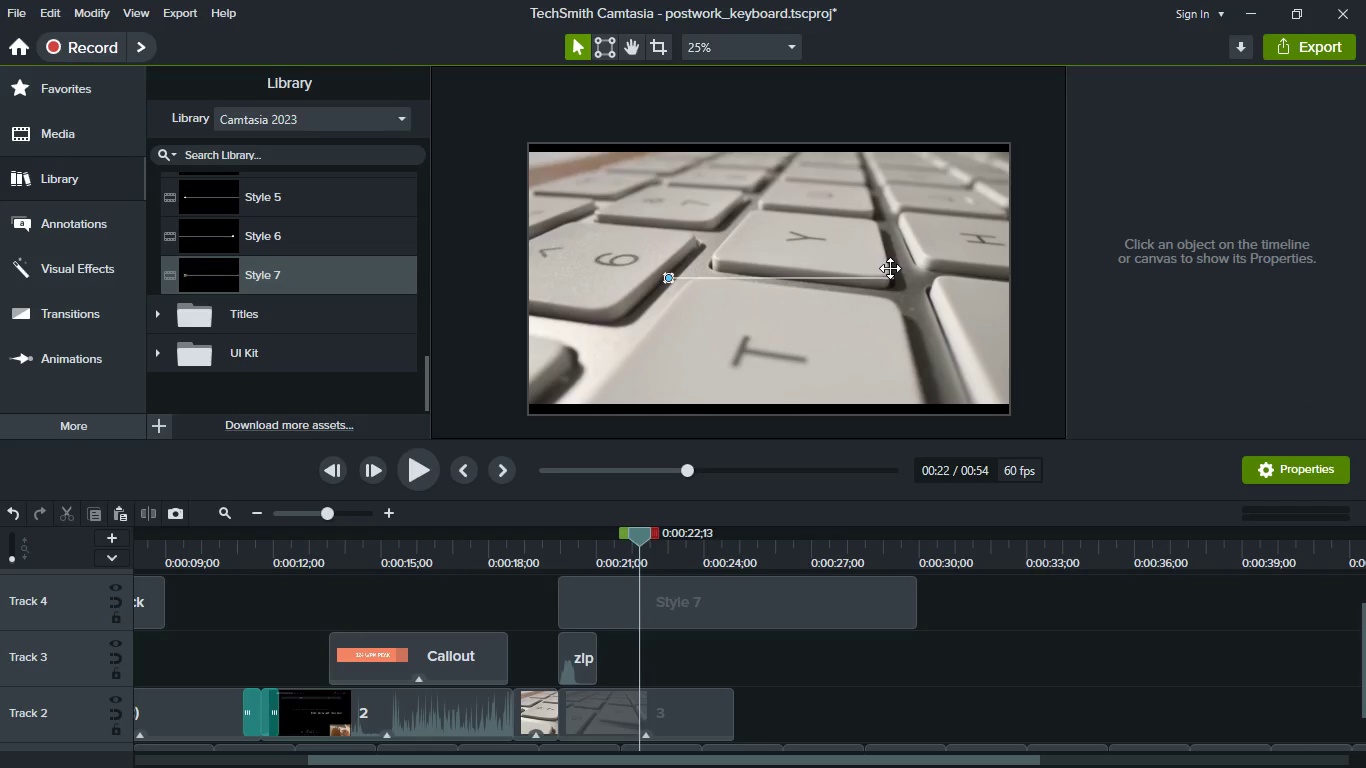 
left_click([714, 597])
 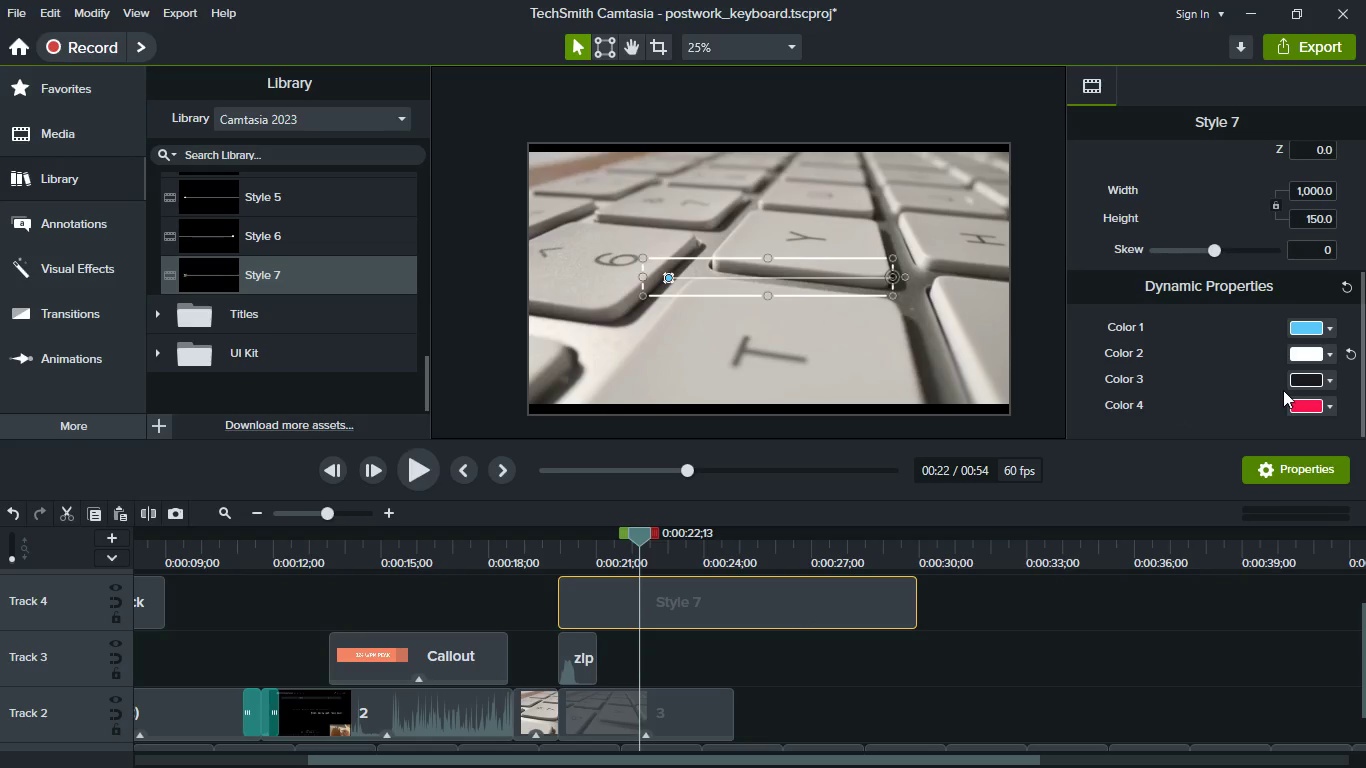 
left_click([1021, 688])
 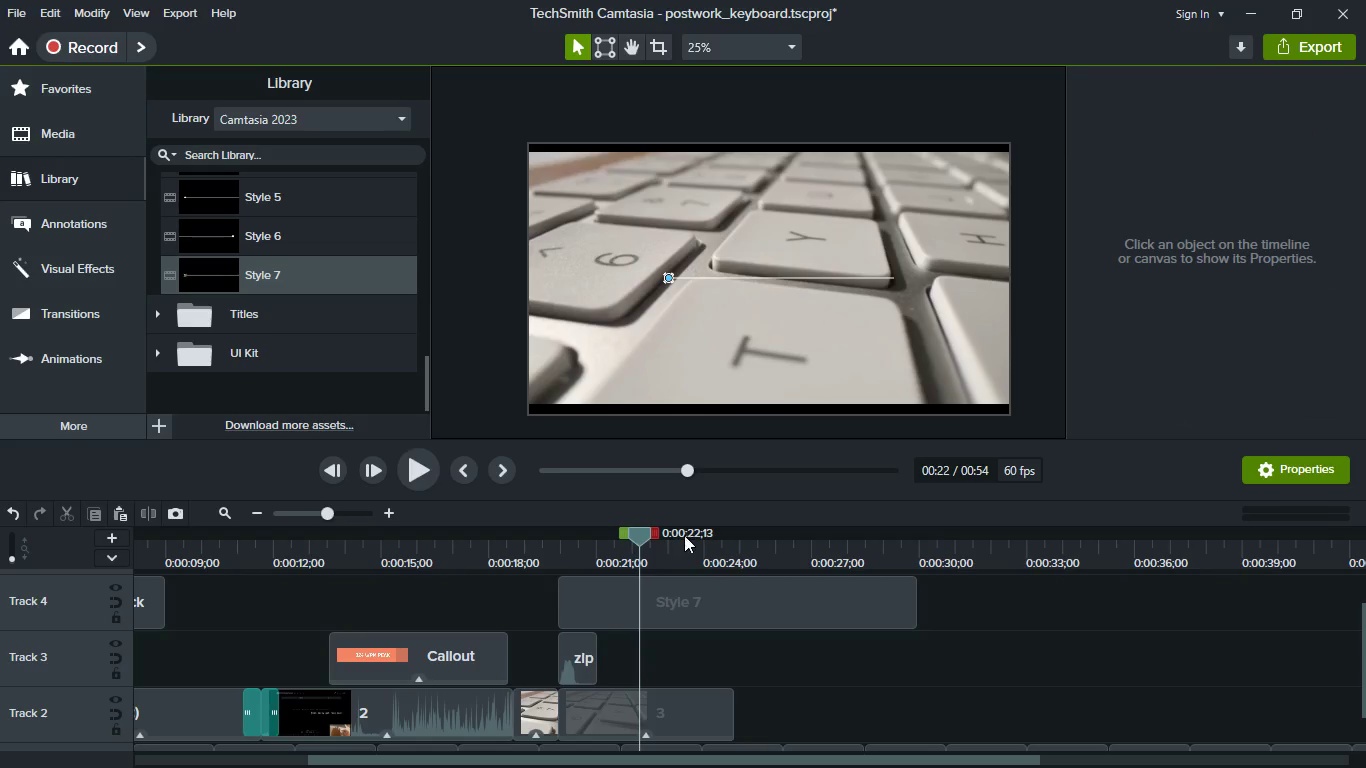 
left_click_drag(start_coordinate=[635, 532], to_coordinate=[542, 527])
 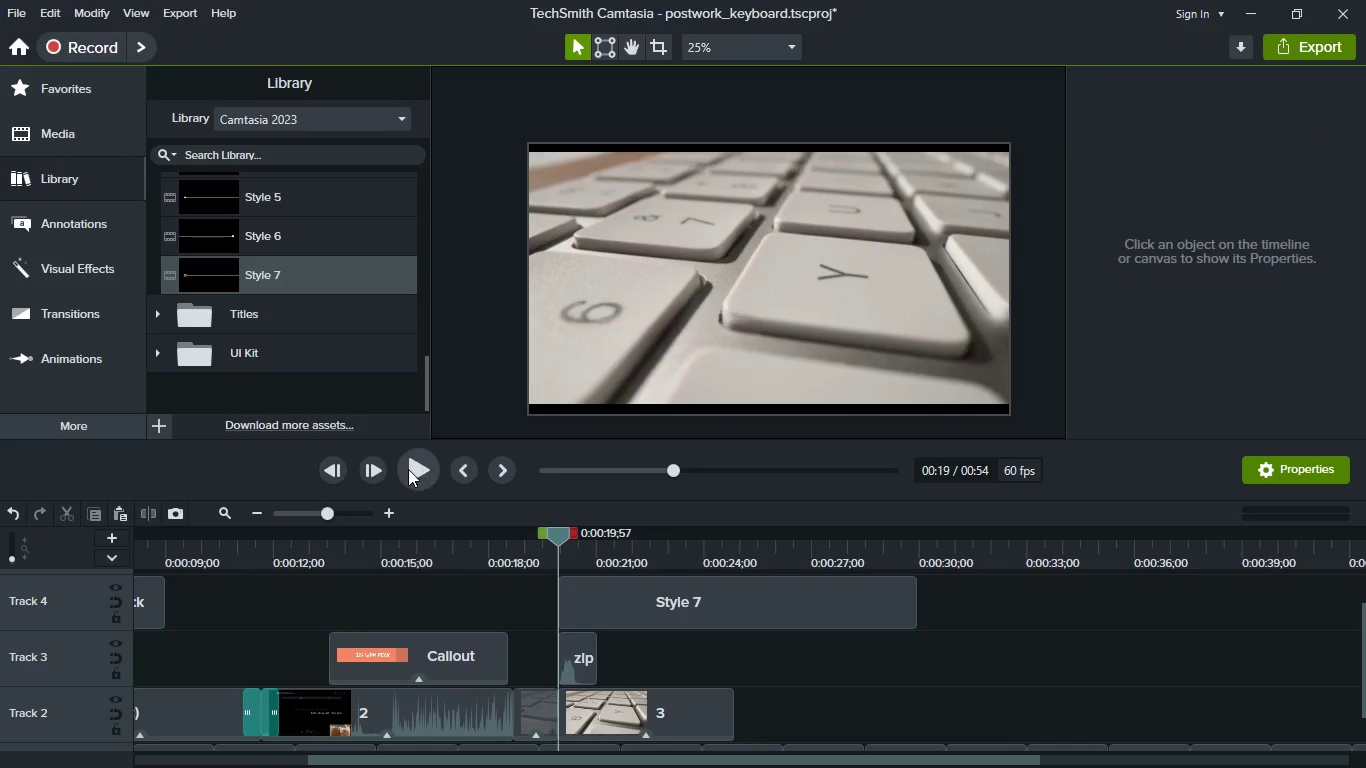 
left_click([408, 469])
 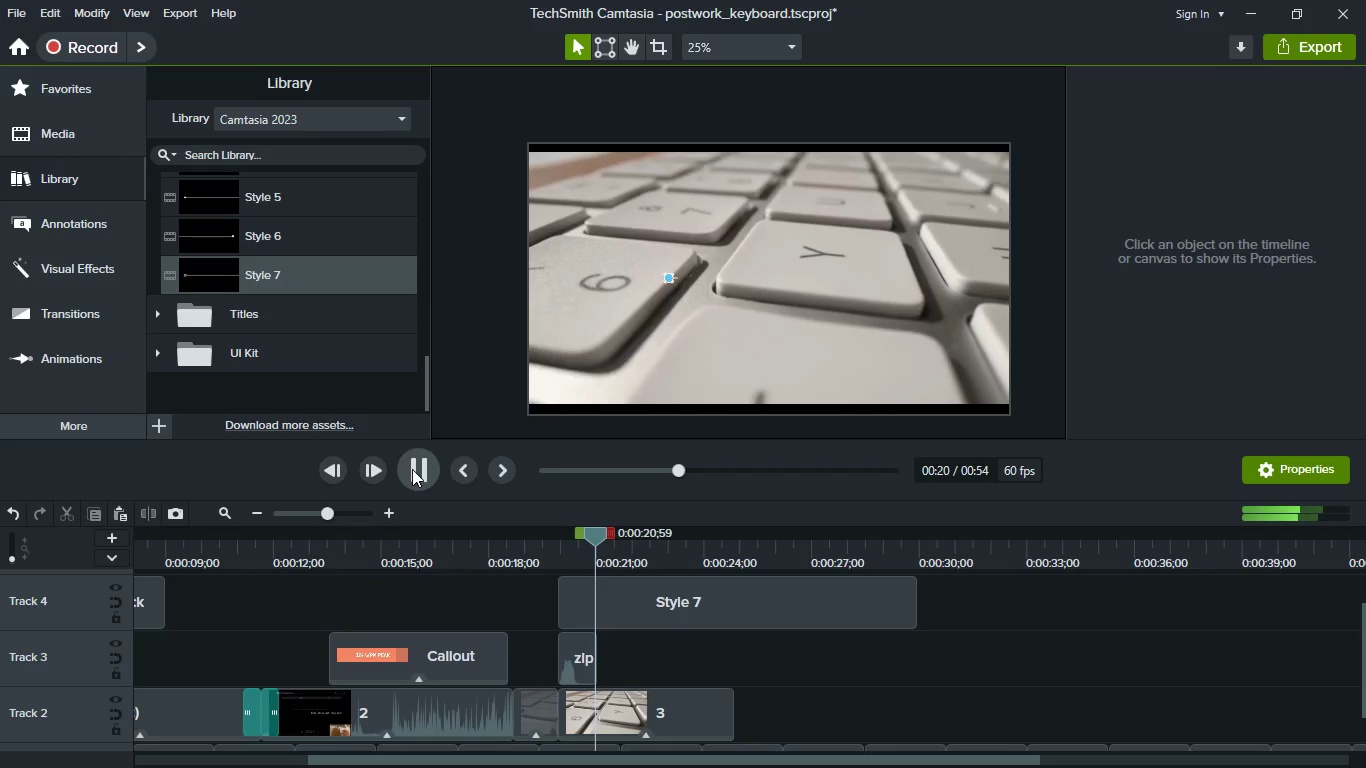 
left_click([412, 469])
 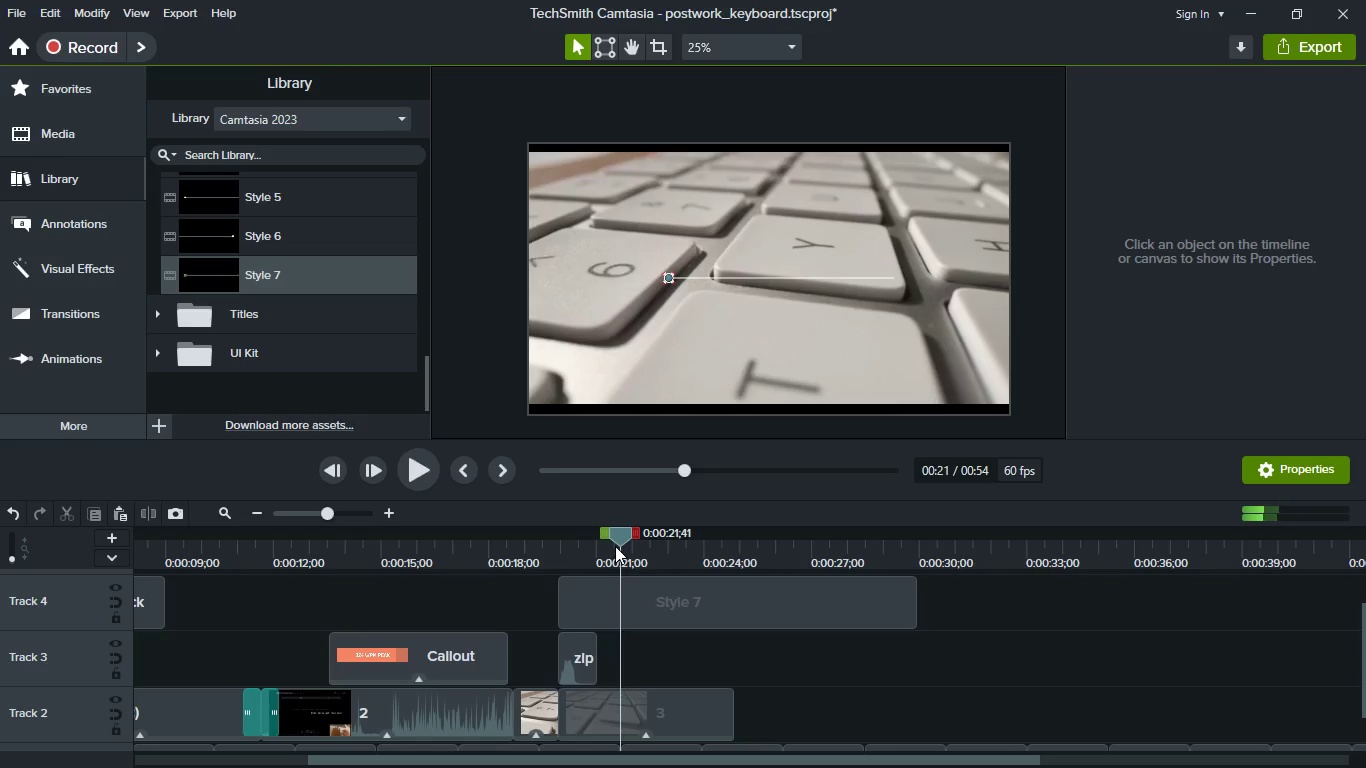 
left_click([615, 546])
 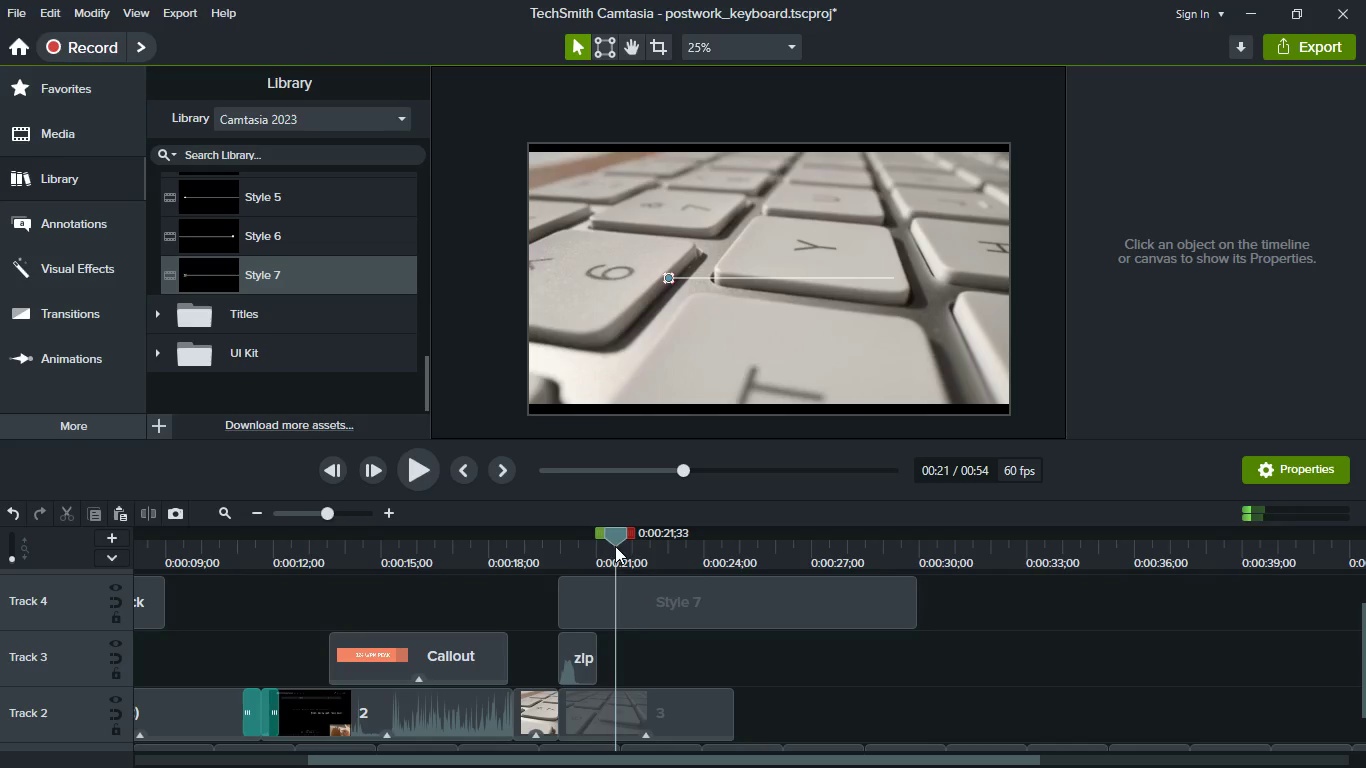 
key(Space)
 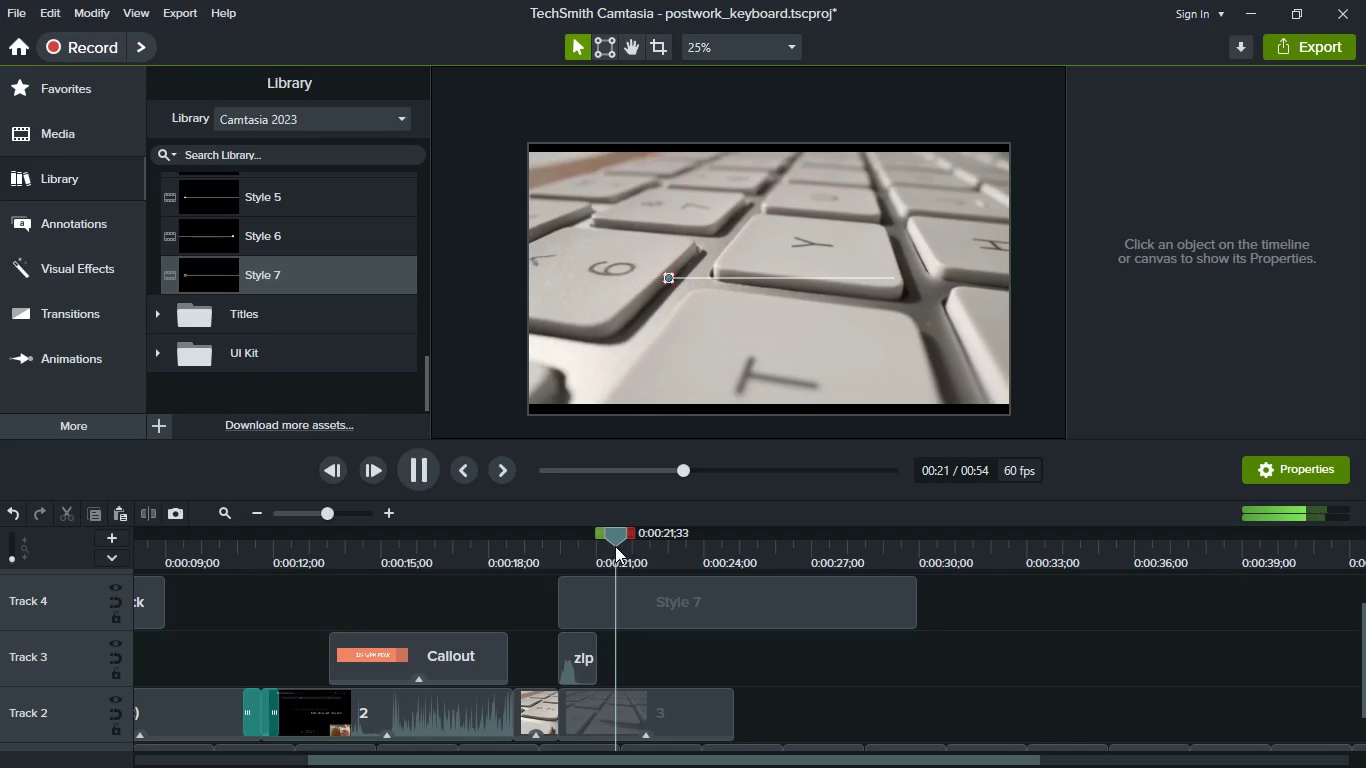 
key(Space)
 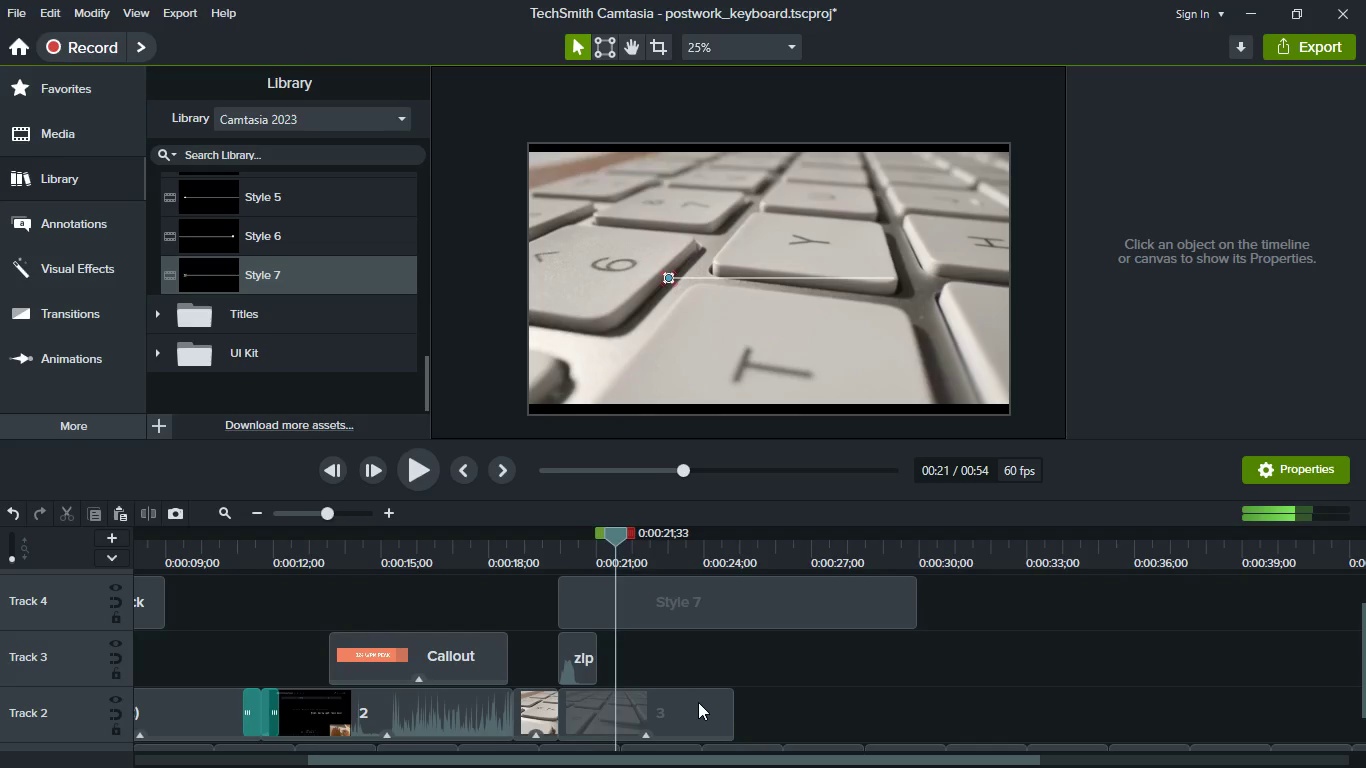 
scroll: coordinate [698, 702], scroll_direction: up, amount: 2.0
 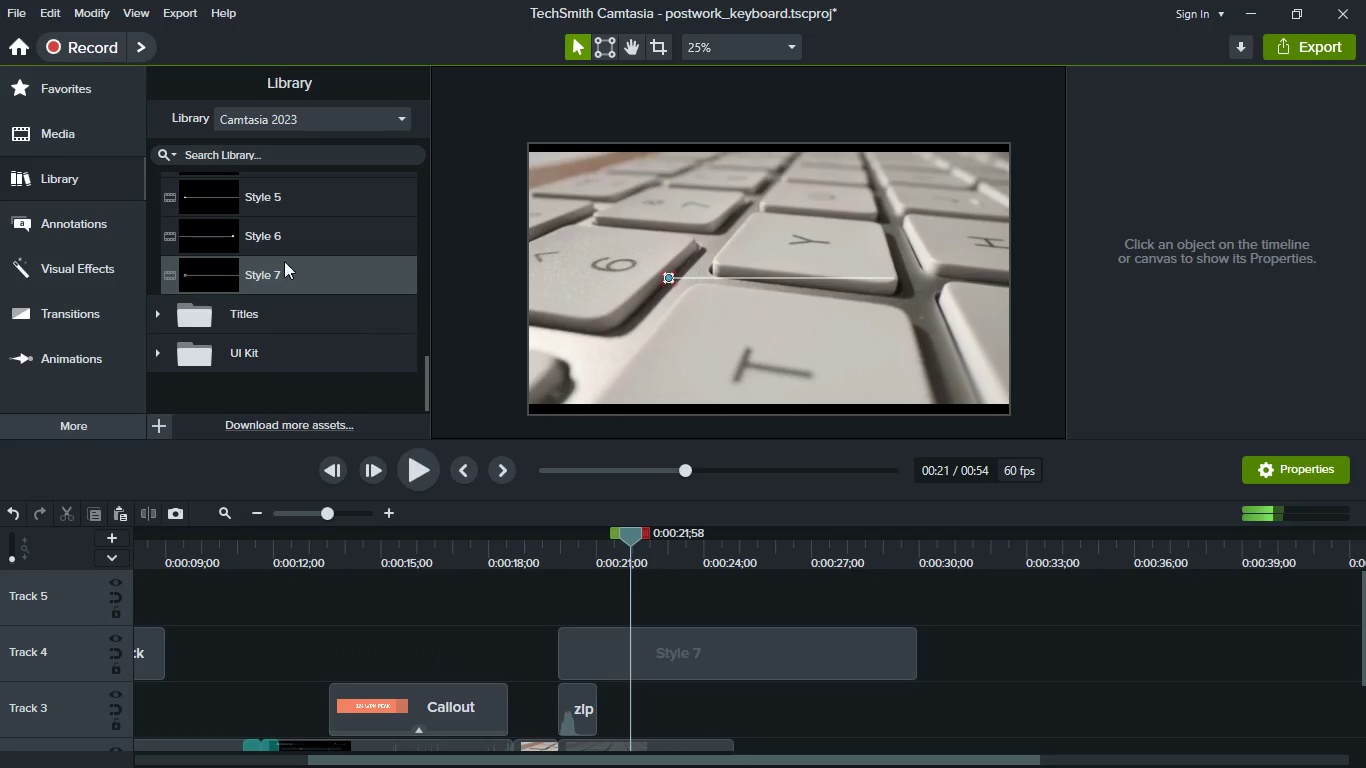 
mouse_move([75, 119])
 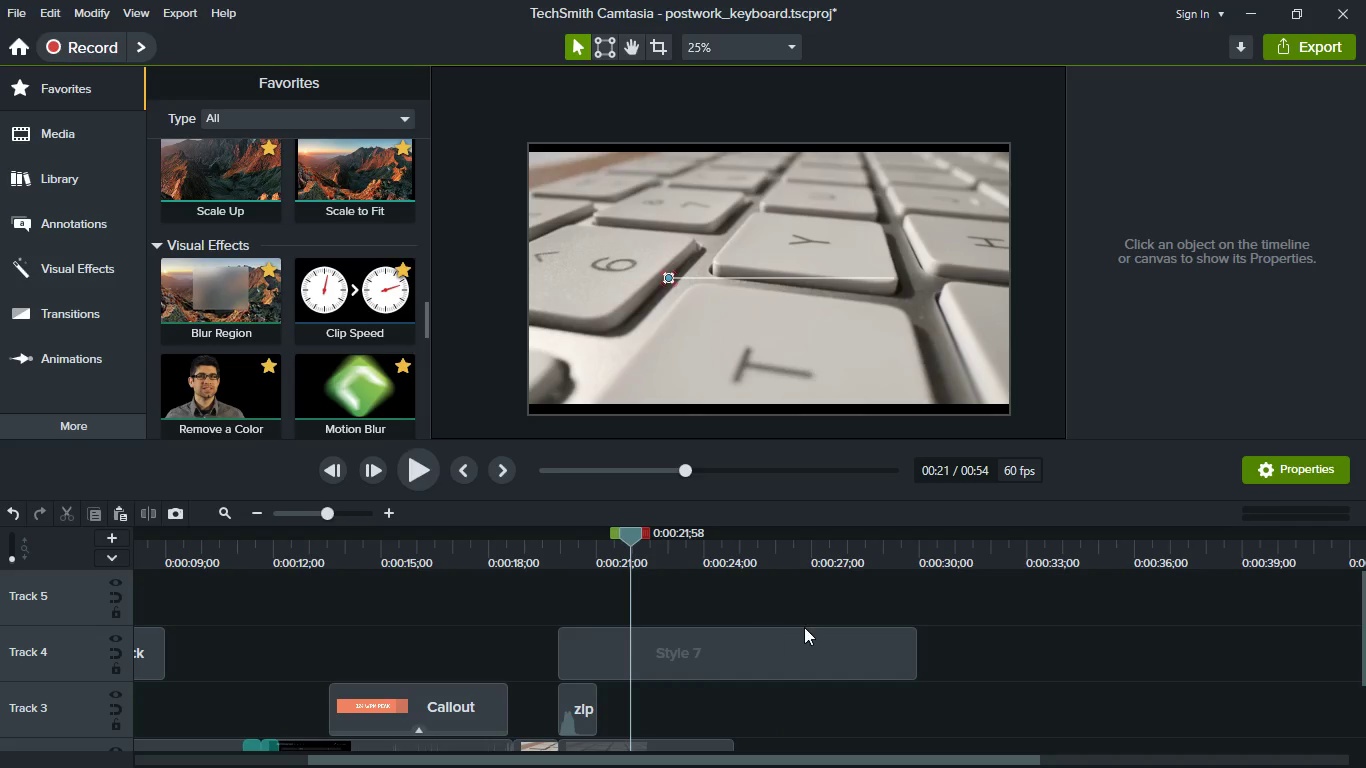 
wait(6.31)
 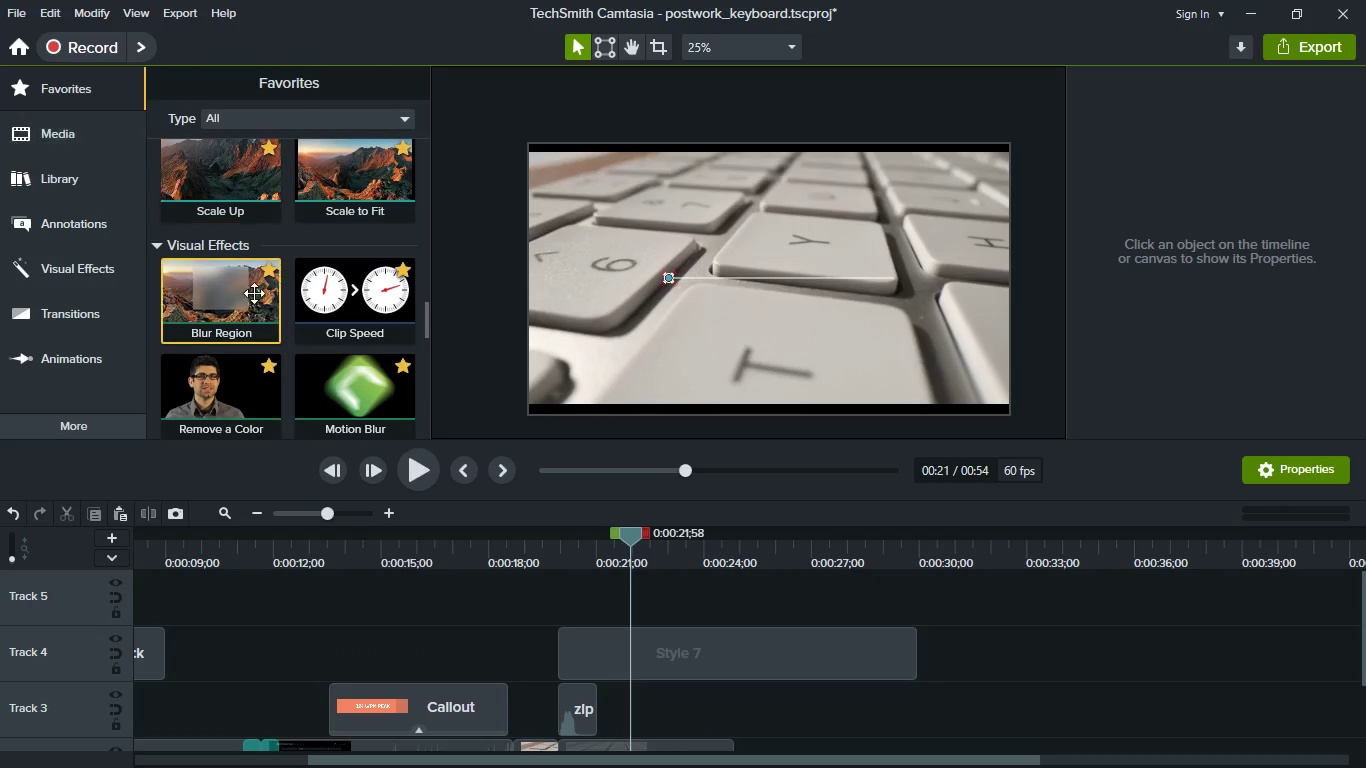 
scroll: coordinate [304, 258], scroll_direction: up, amount: 11.0
 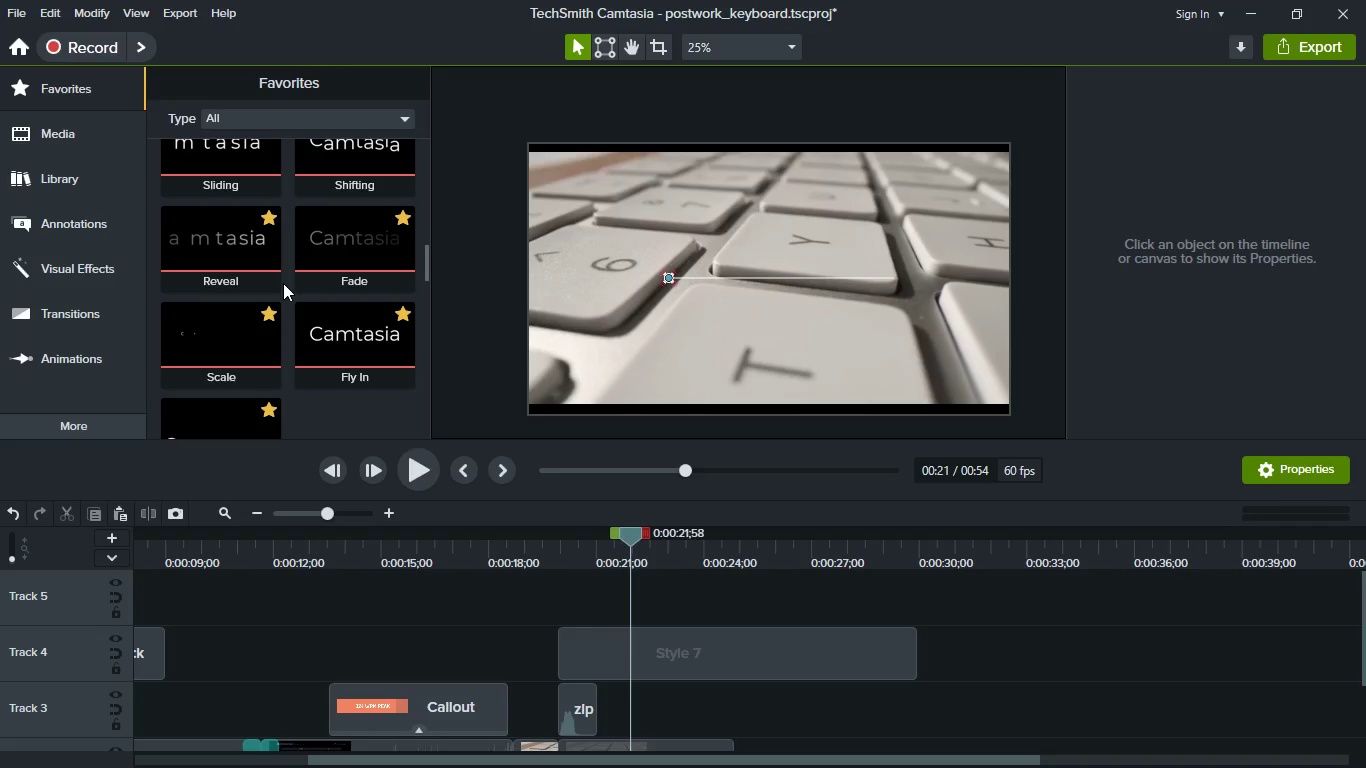 
wait(51.19)
 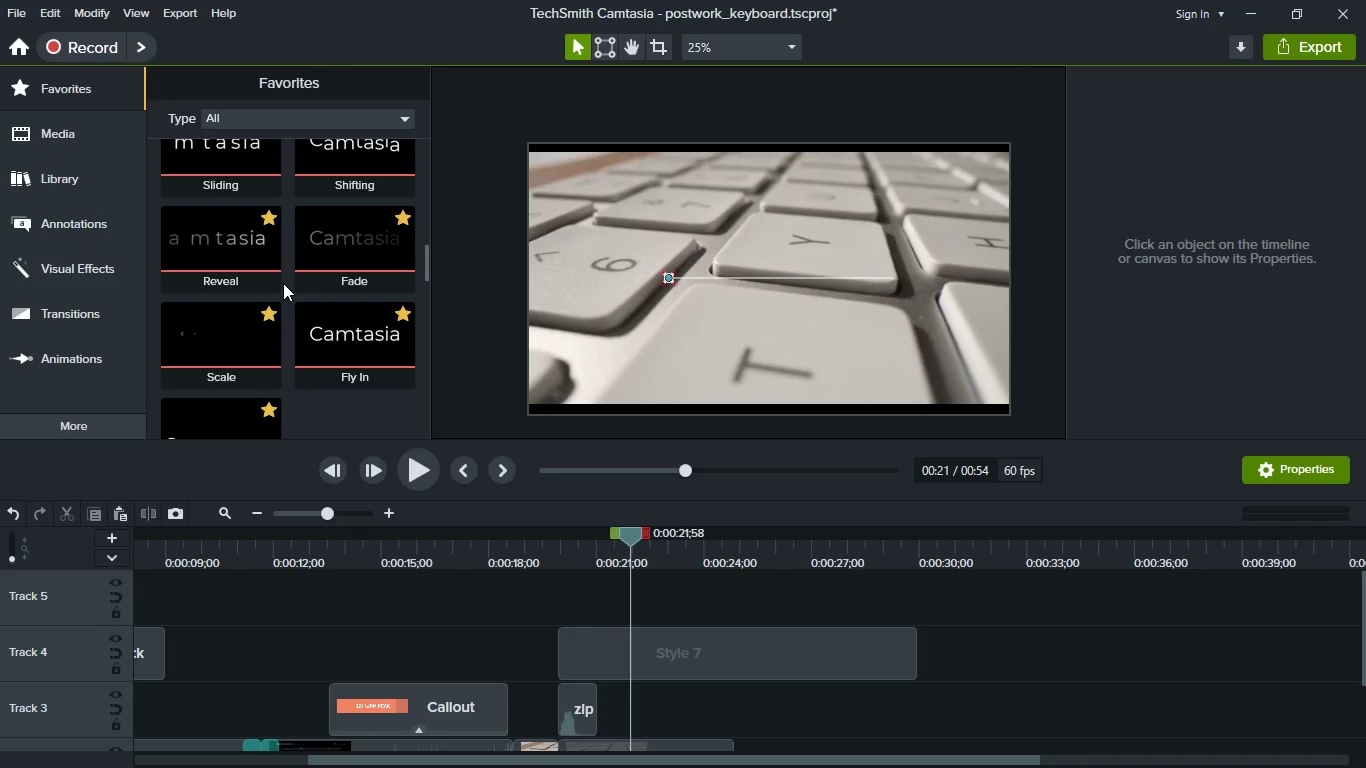 
key(Control+S)
 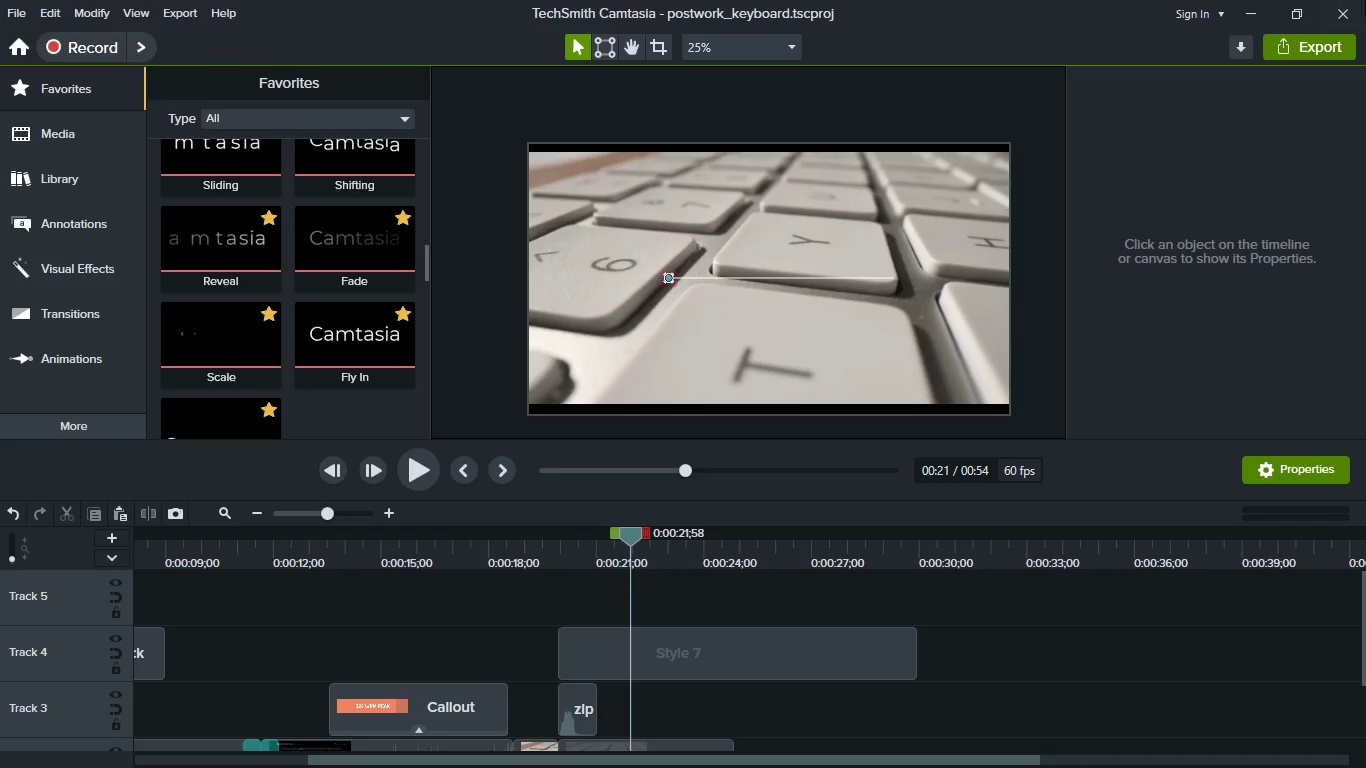 
key(Meta+MetaLeft)
 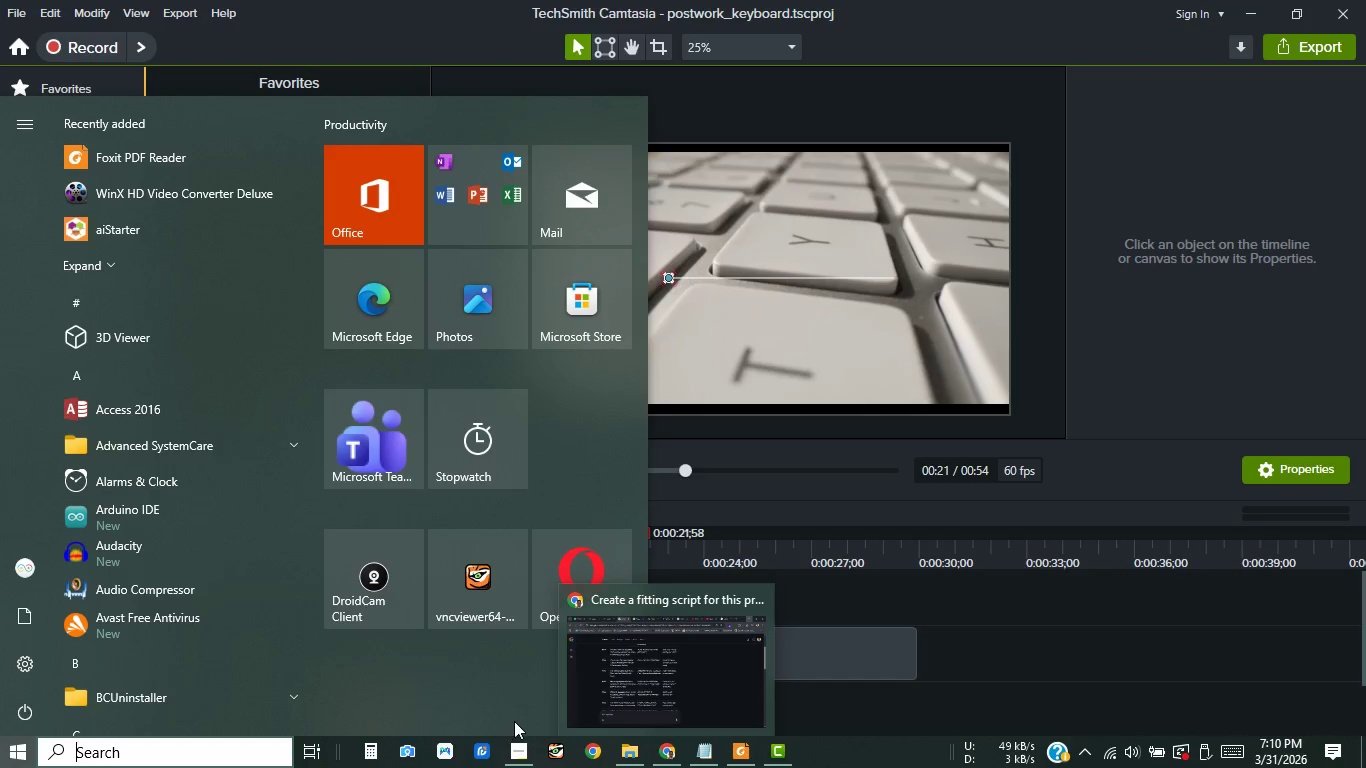 
left_click([518, 750])